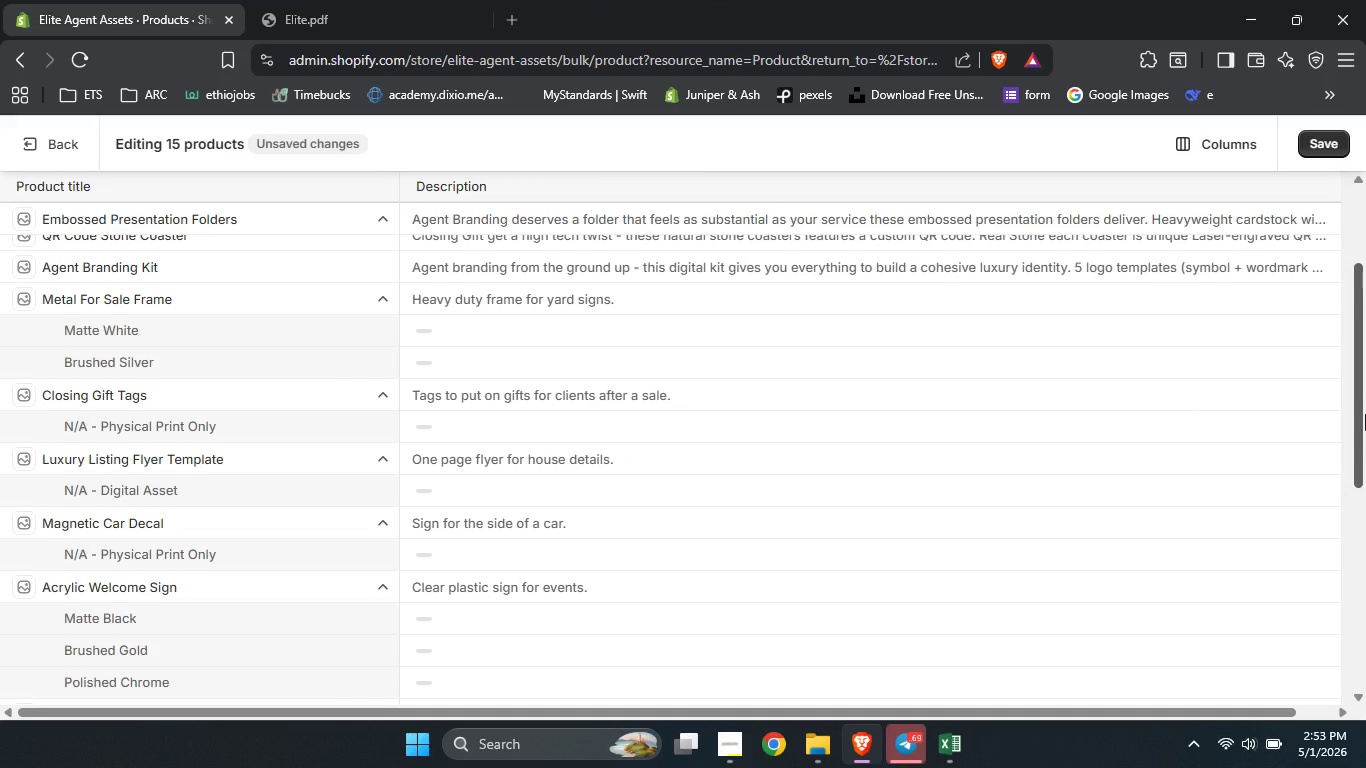 
wait(12.92)
 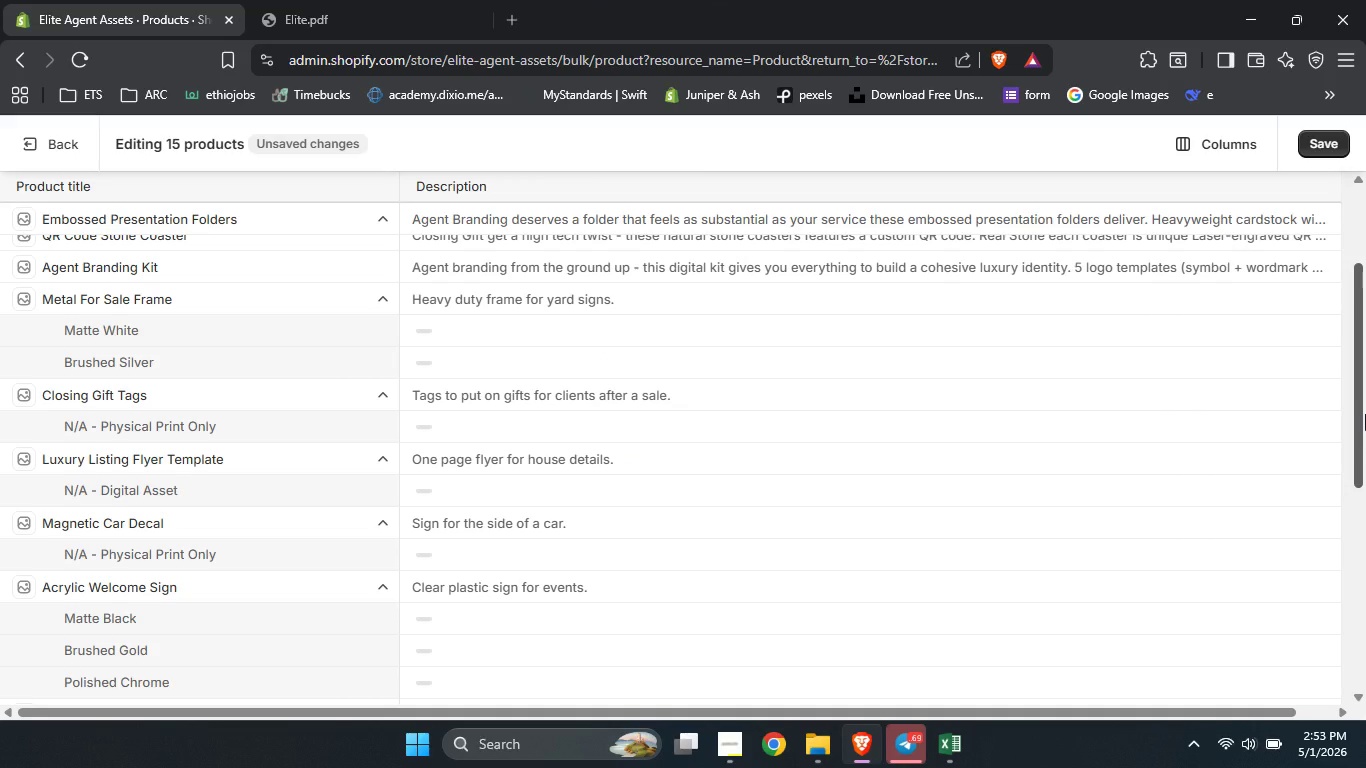 
left_click([768, 297])
 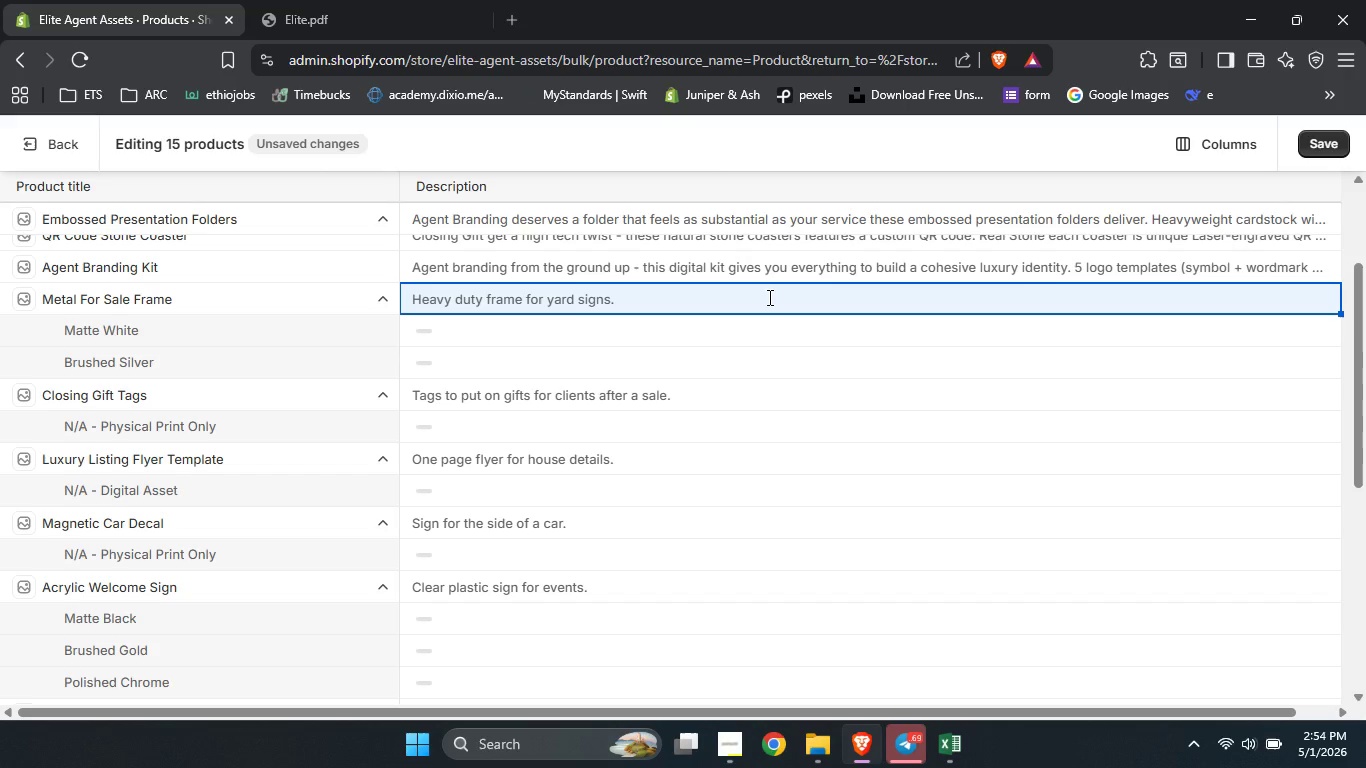 
left_click([768, 297])
 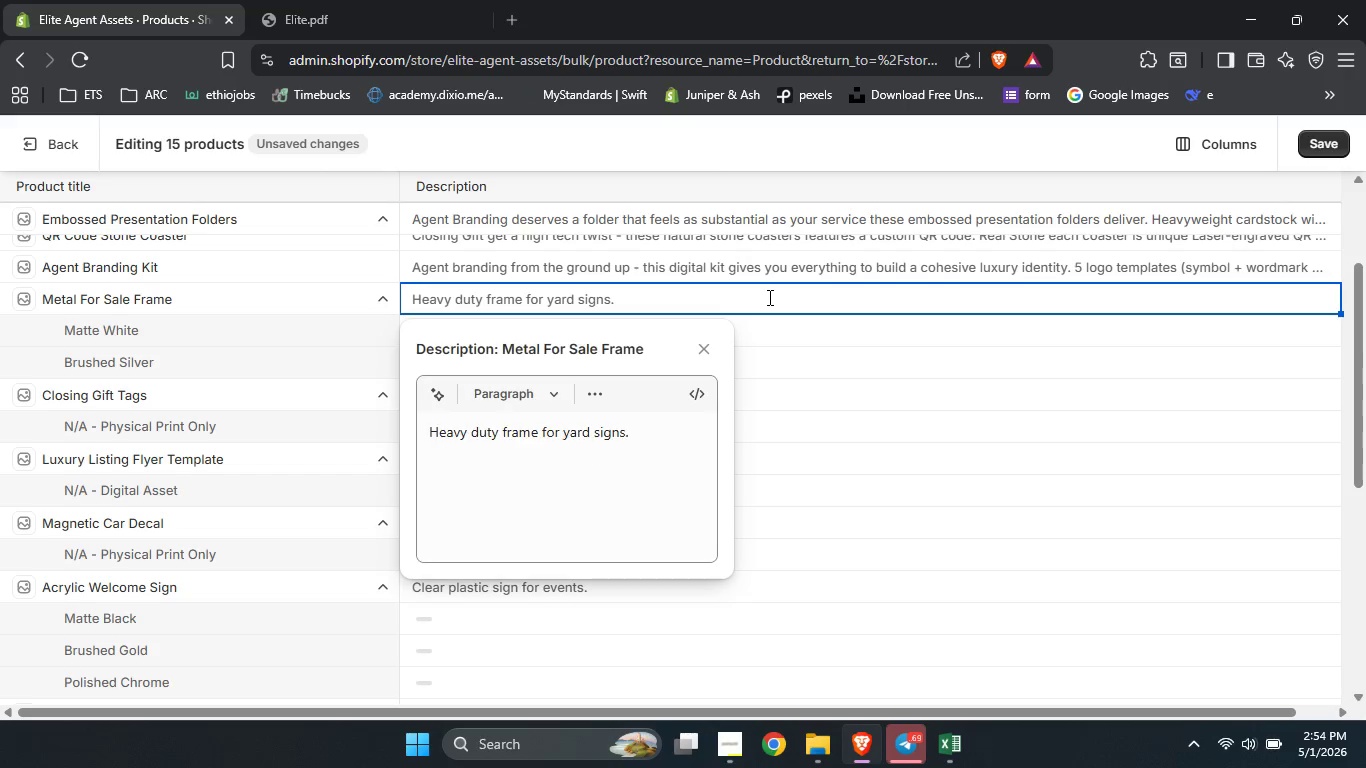 
key(Control+A)
 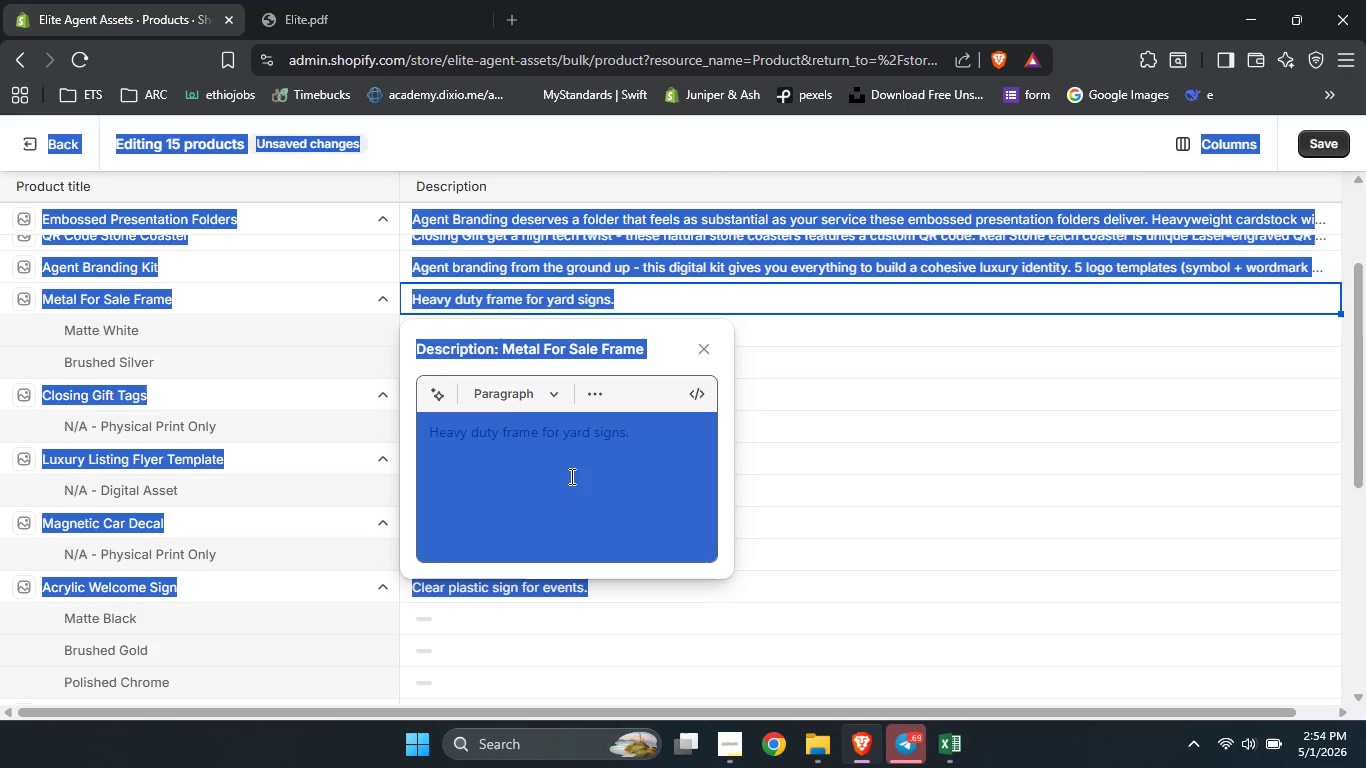 
left_click([566, 474])
 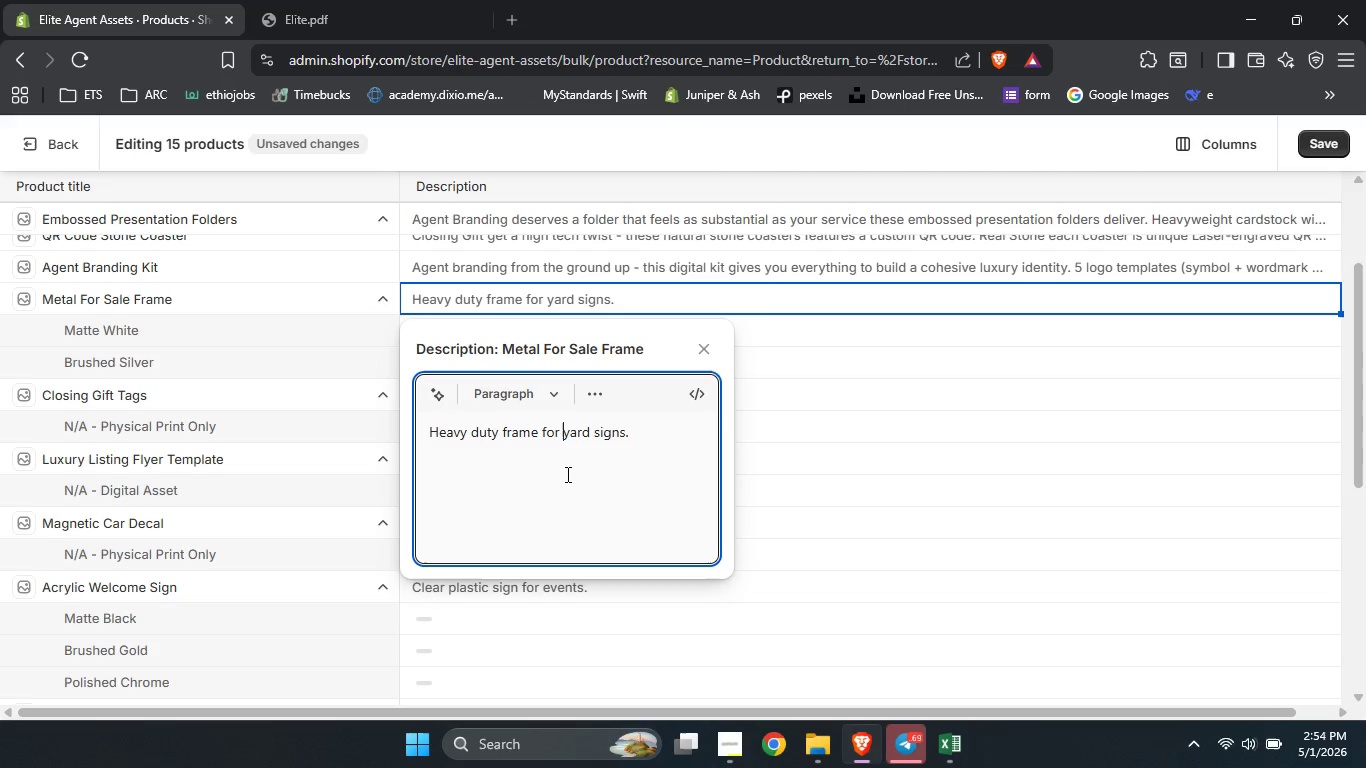 
key(Control+A)
 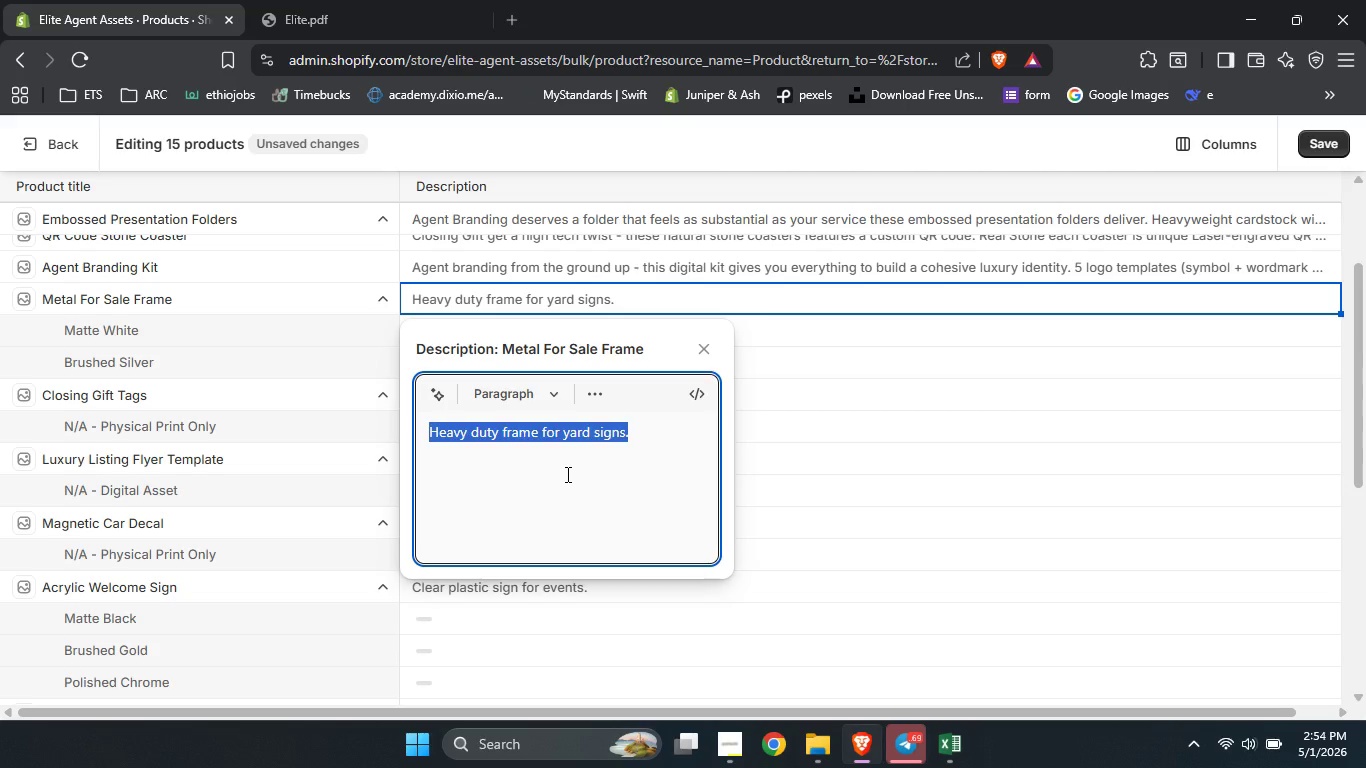 
type(Ci)
key(Backspace)
type(ustome )
 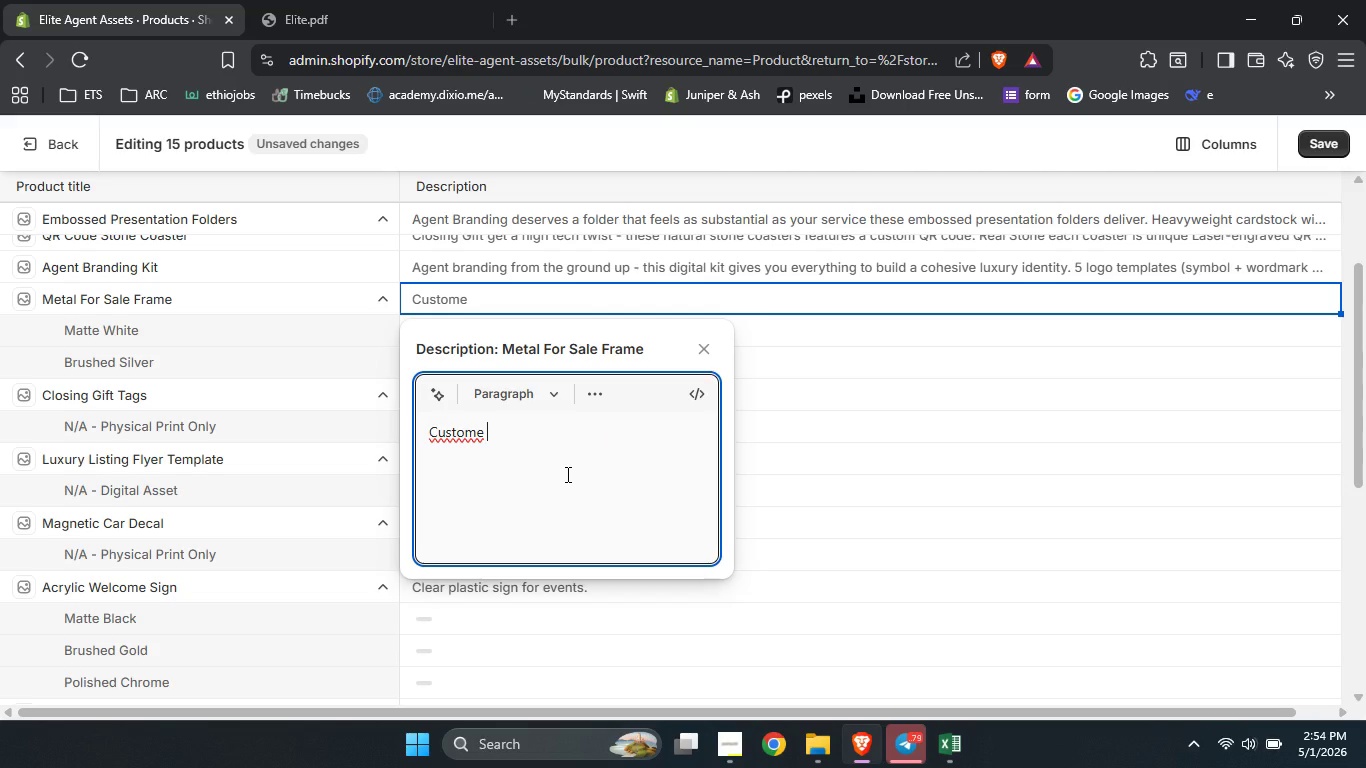 
key(Control+A)
 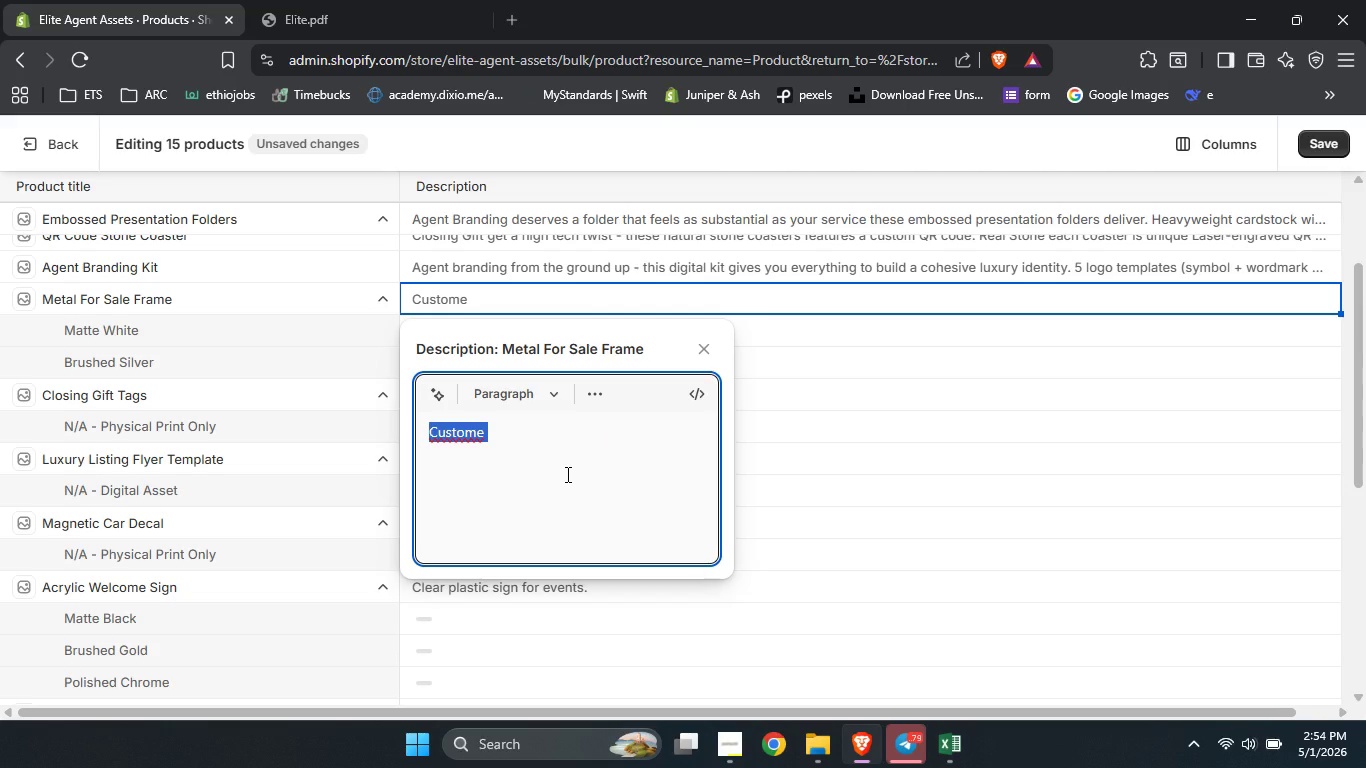 
type(Custom )
 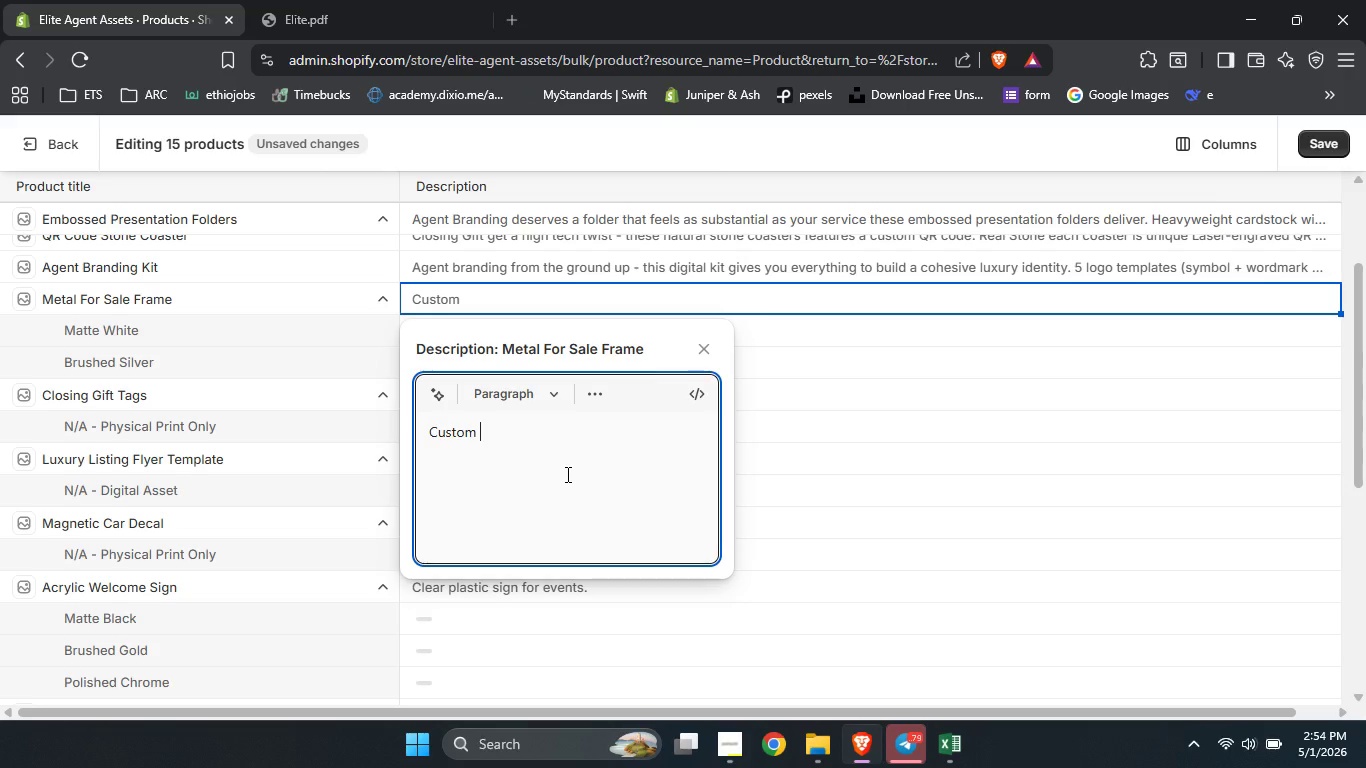 
type(Yard s)
key(Backspace)
type(Signs need a fram that lasts )
key(Backspace)
 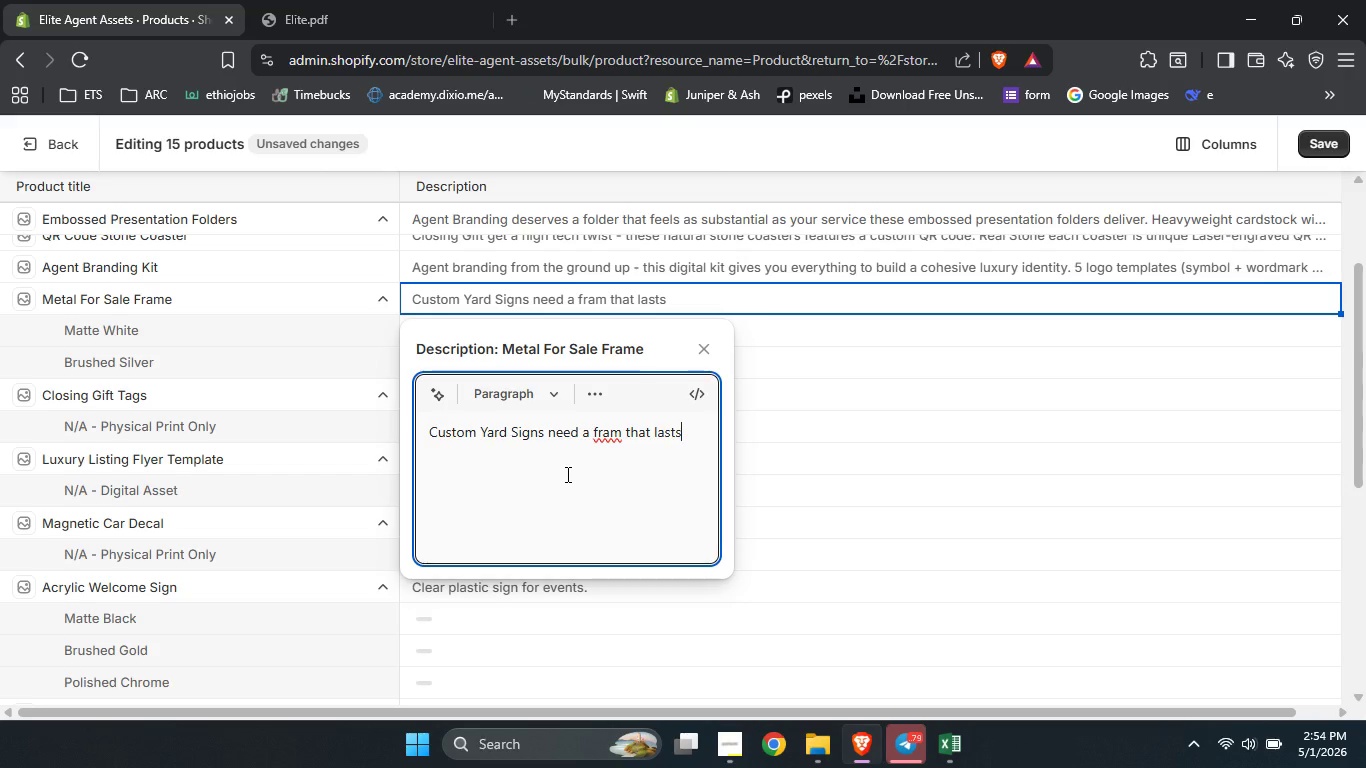 
double_click([607, 434])
 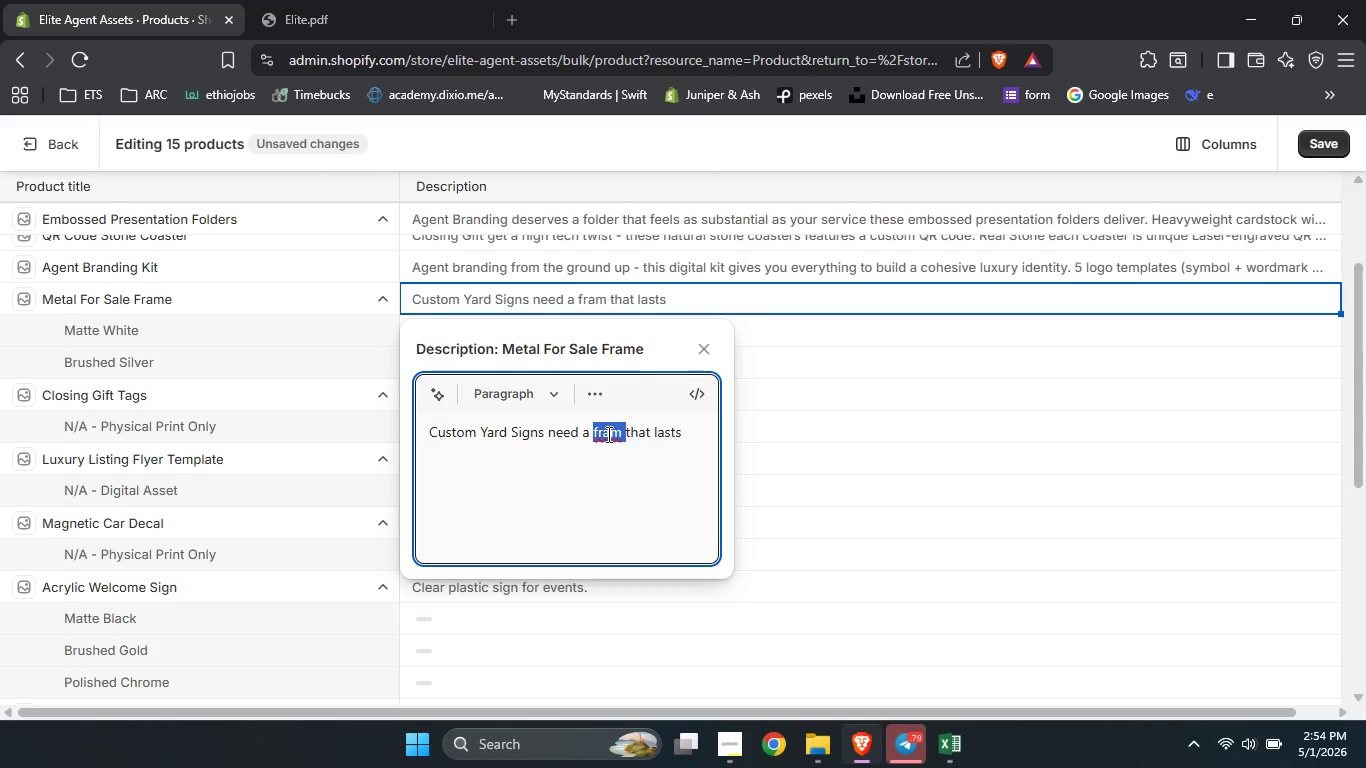 
type(fram )
 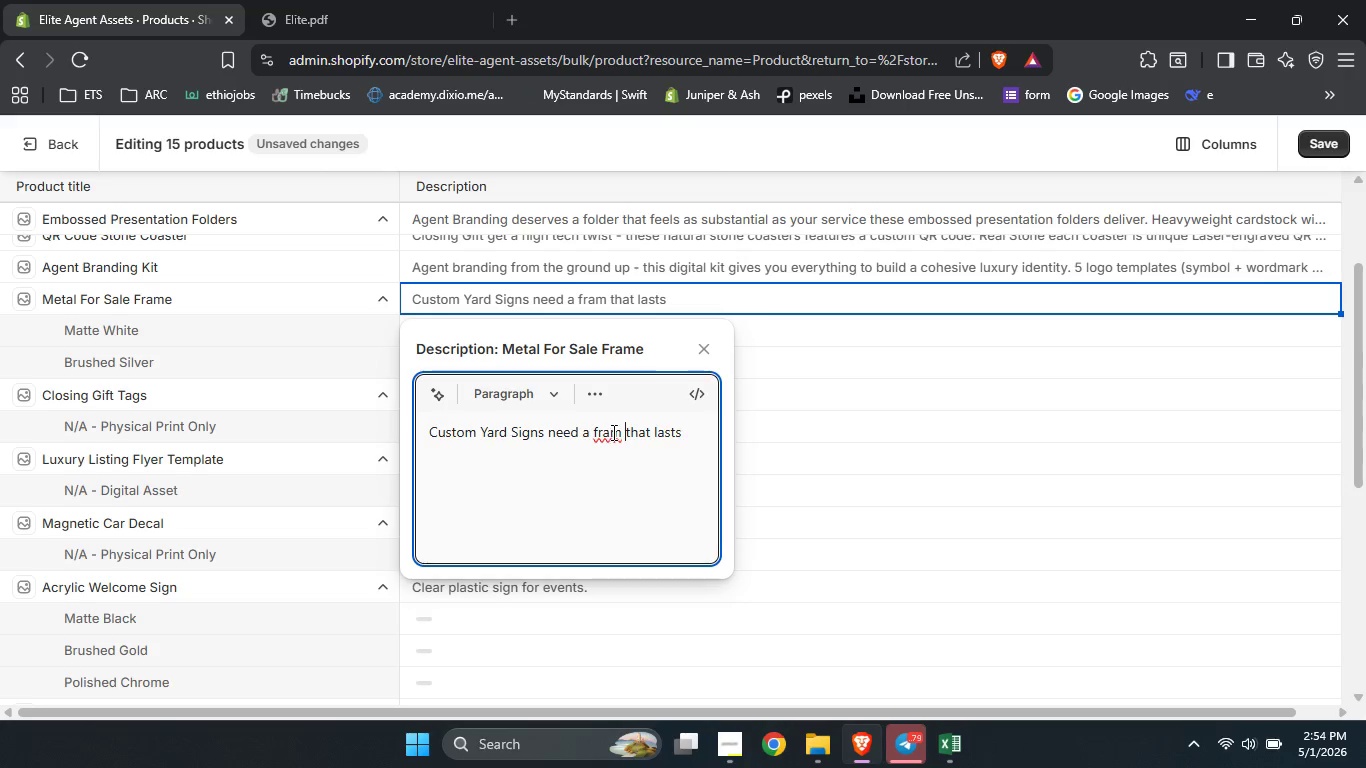 
key(ArrowLeft)
 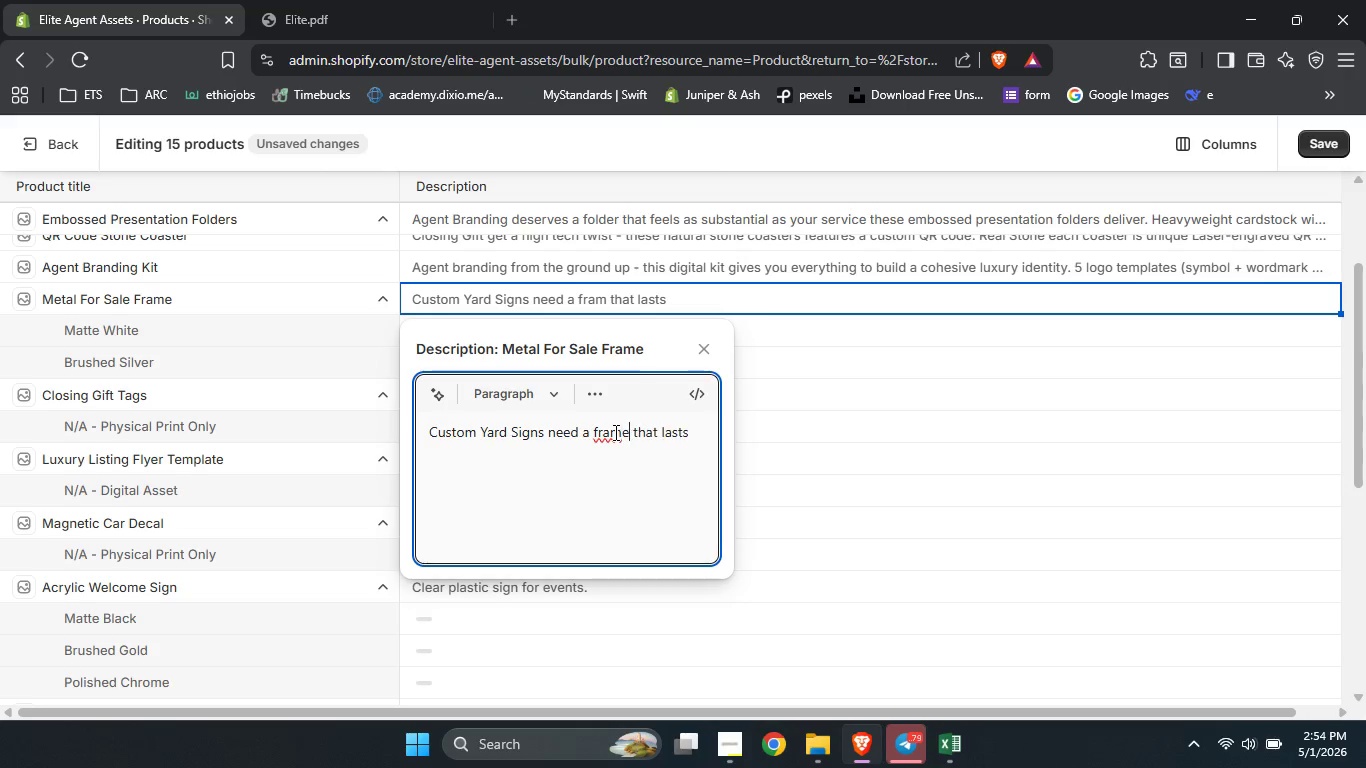 
key(E)
 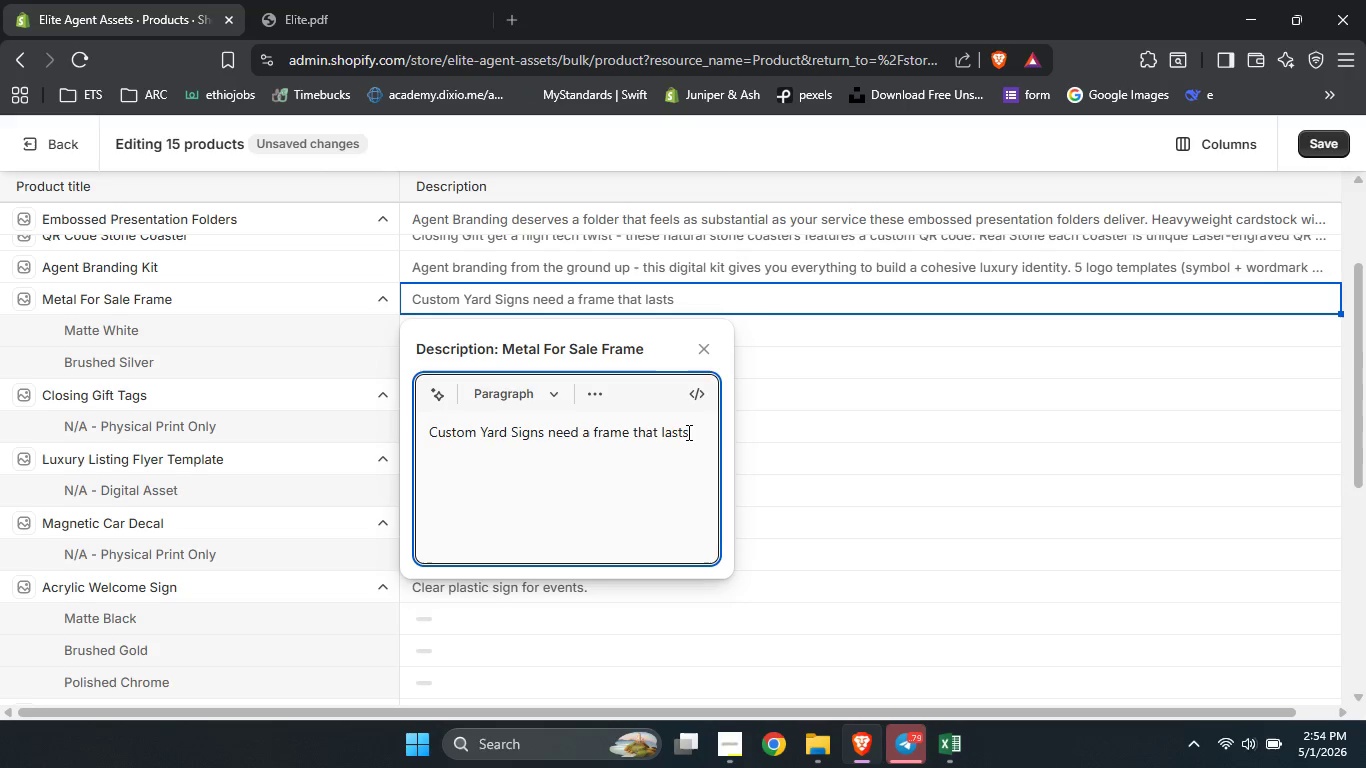 
left_click([698, 433])
 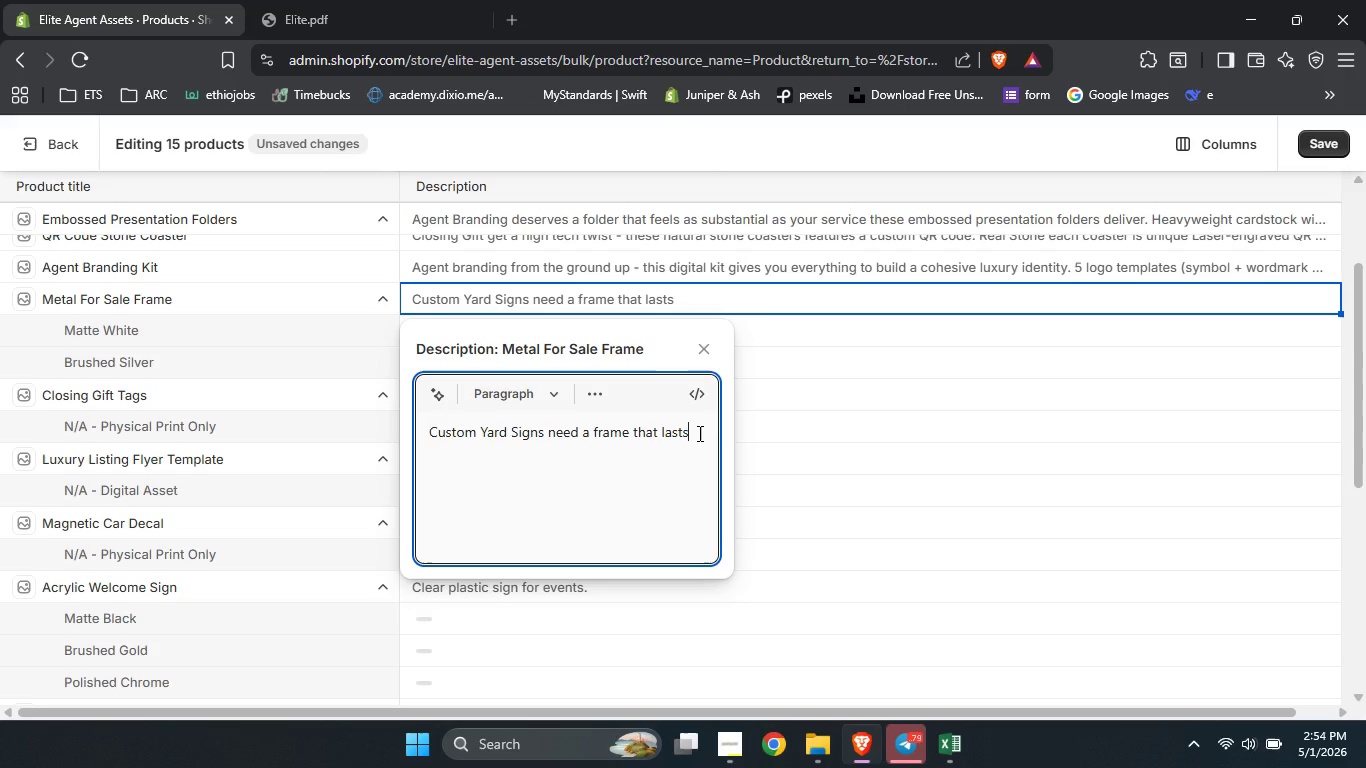 
type( - this heavy duty )
 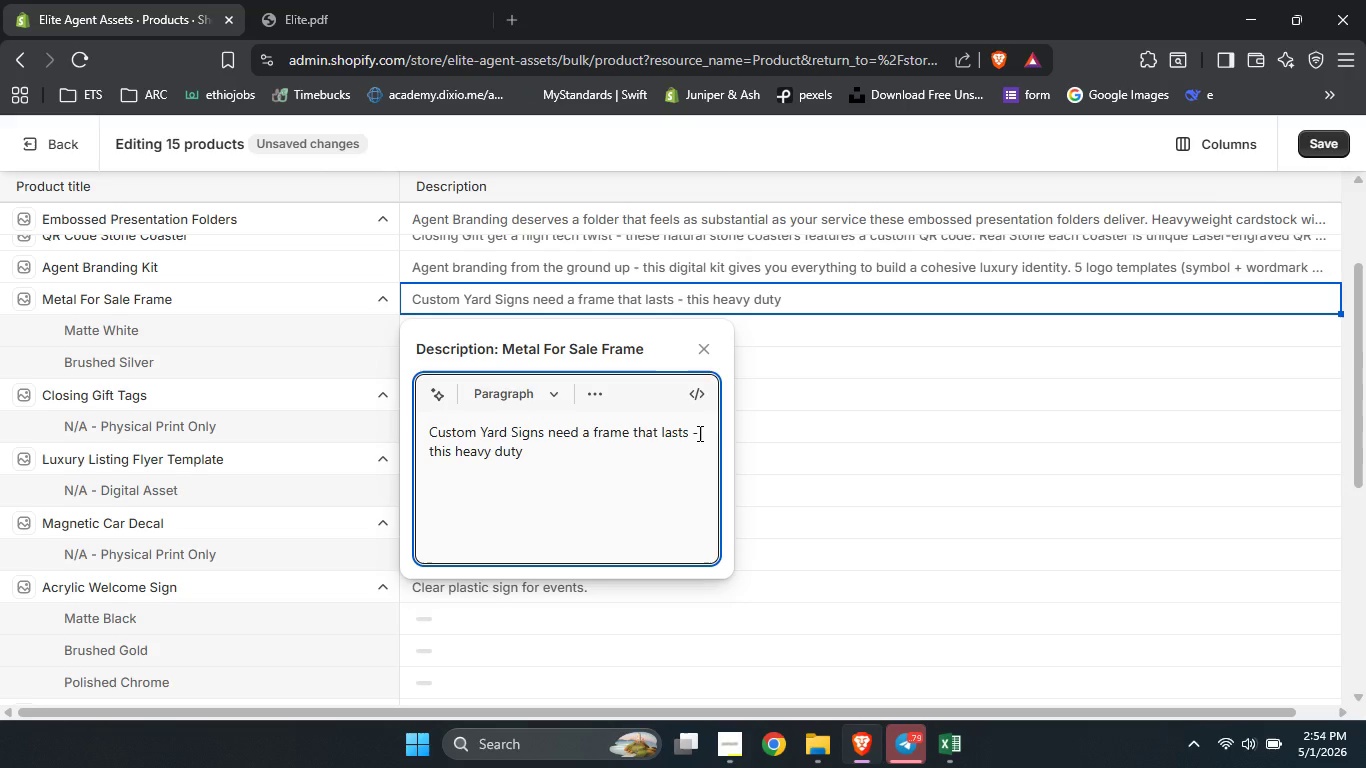 
type(metal frame is built for luxury neighboo)
key(Backspace)
type(rhood )
key(Backspace)
type(s.)
 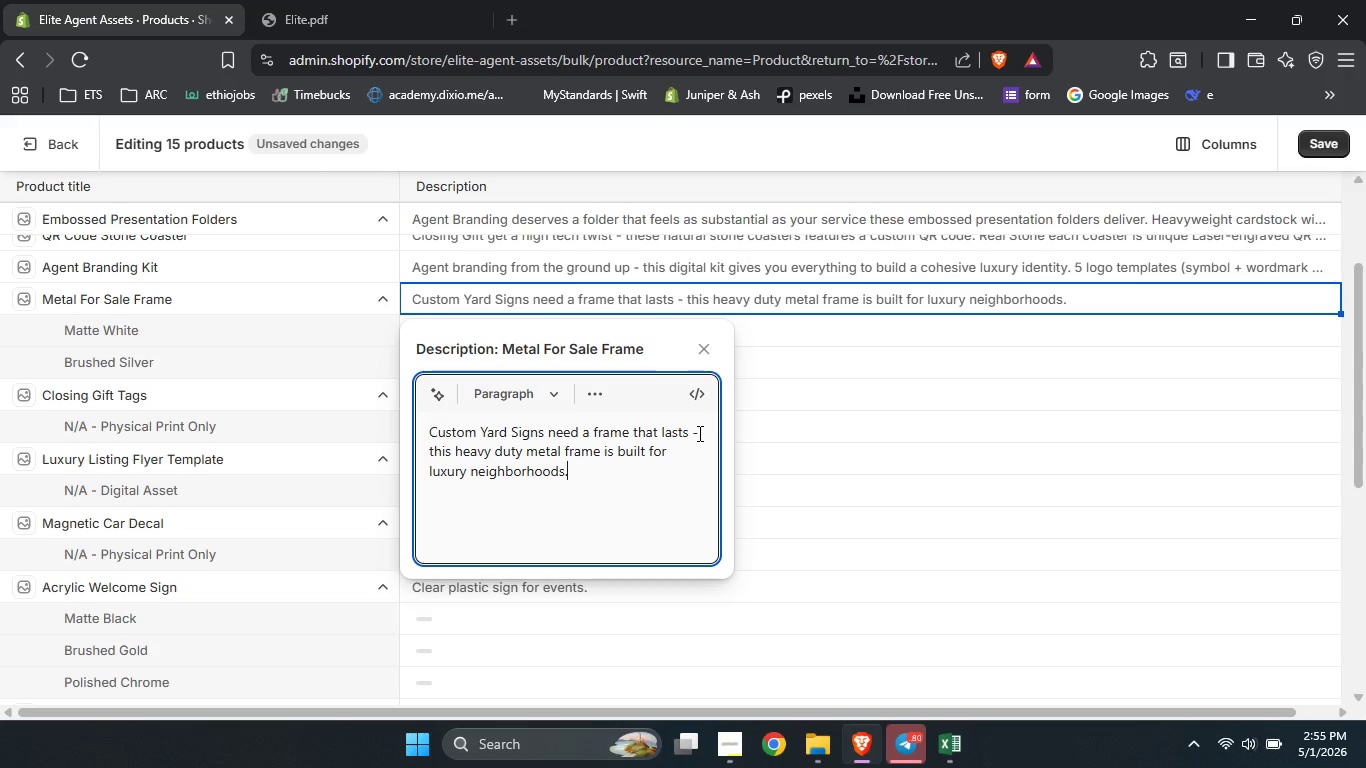 
key(Enter)
 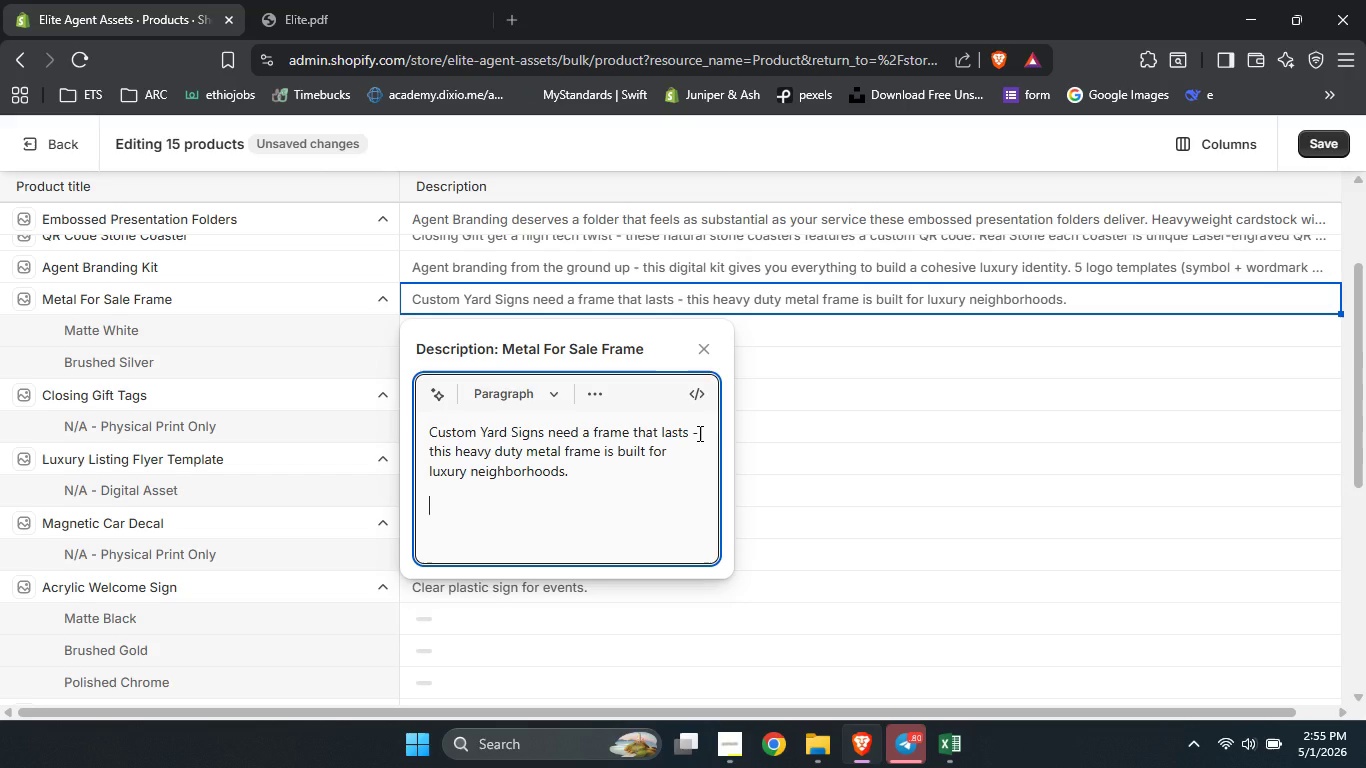 
type(Powder coated steel rust resistance )
key(Backspace)
key(Backspace)
key(Backspace)
type(t and sturdy)
 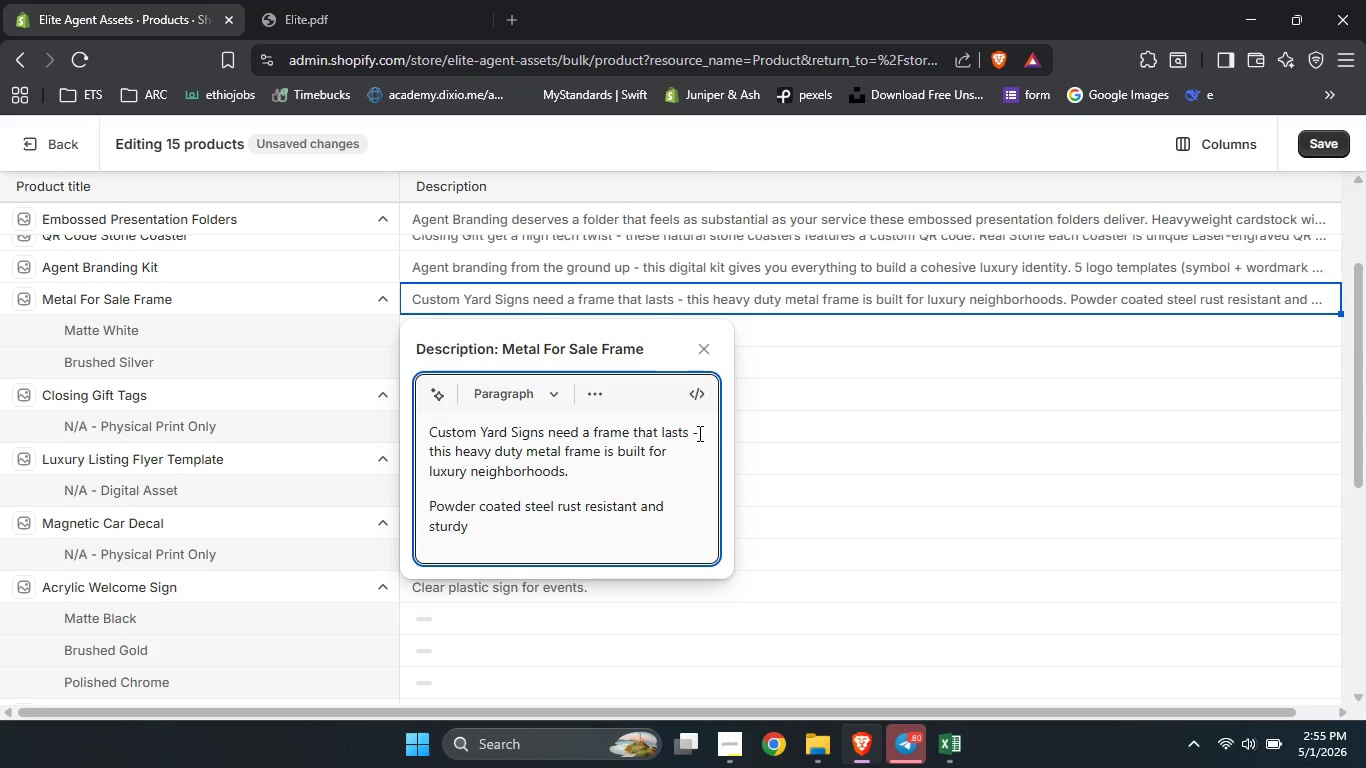 
key(Enter)
 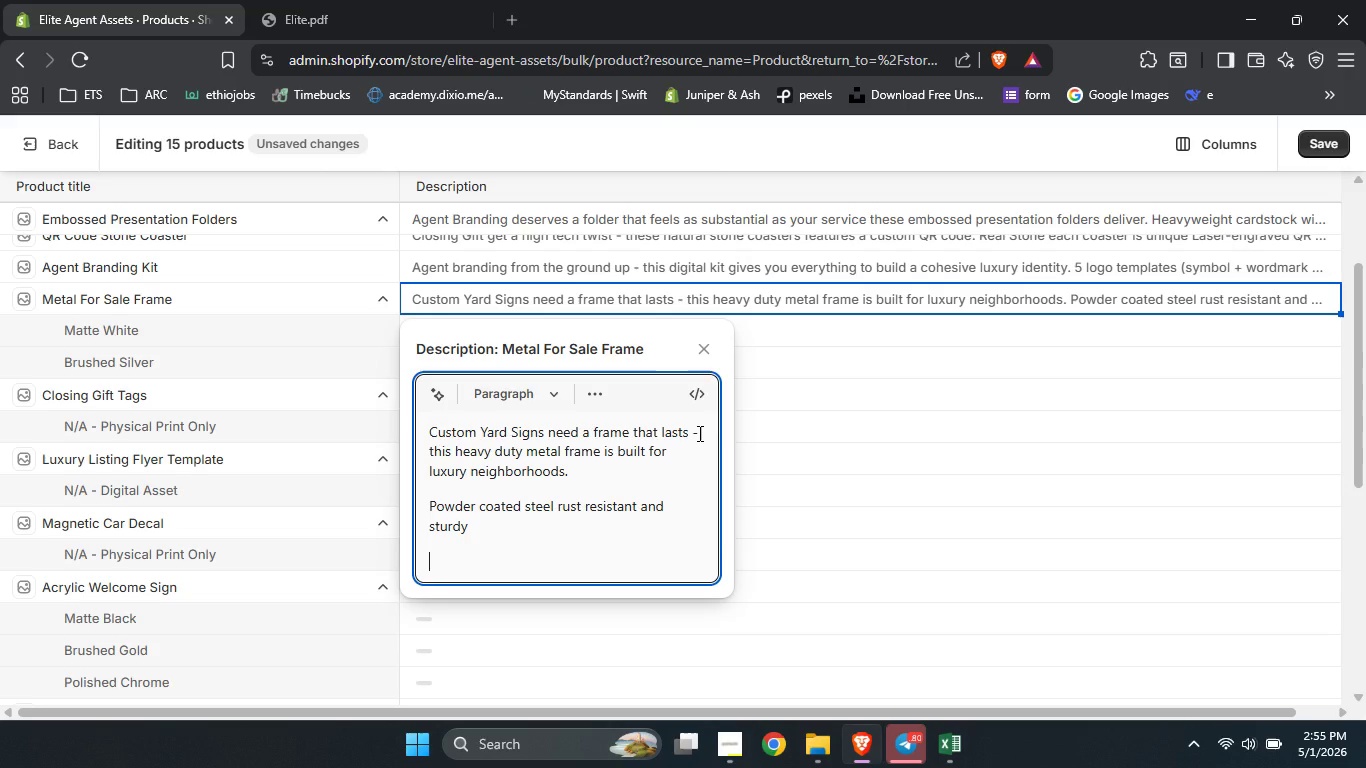 
type(Matte W)
key(Backspace)
type(white or b)
key(Backspace)
type(Brushed Silver finsh )
key(Backspace)
type(e)
key(Backspace)
key(Backspace)
key(Backspace)
key(Backspace)
key(Backspace)
key(Backspace)
key(Backspace)
key(Backspace)
key(Backspace)
key(Backspace)
key(Backspace)
key(Backspace)
key(Backspace)
type(silver finissh )
key(Backspace)
key(Backspace)
key(Backspace)
type(h )
 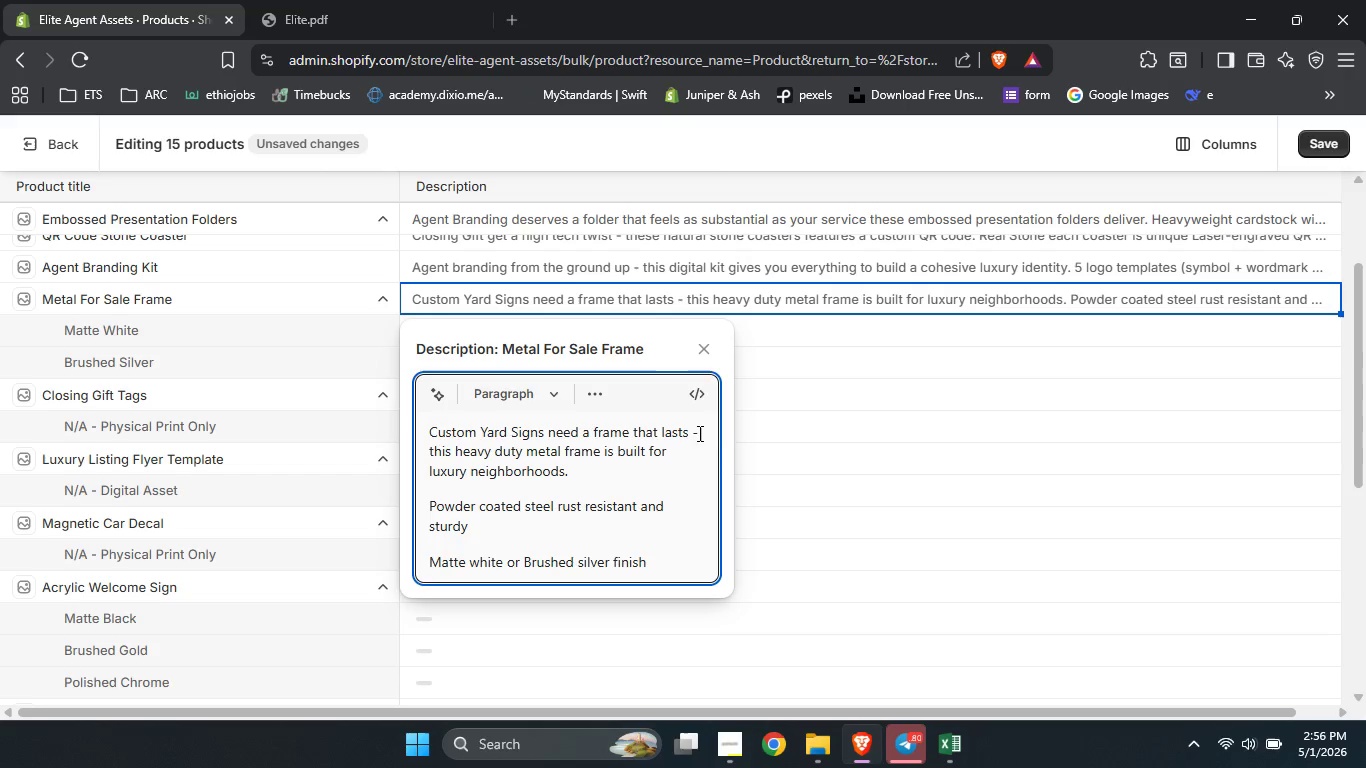 
left_click([586, 563])
 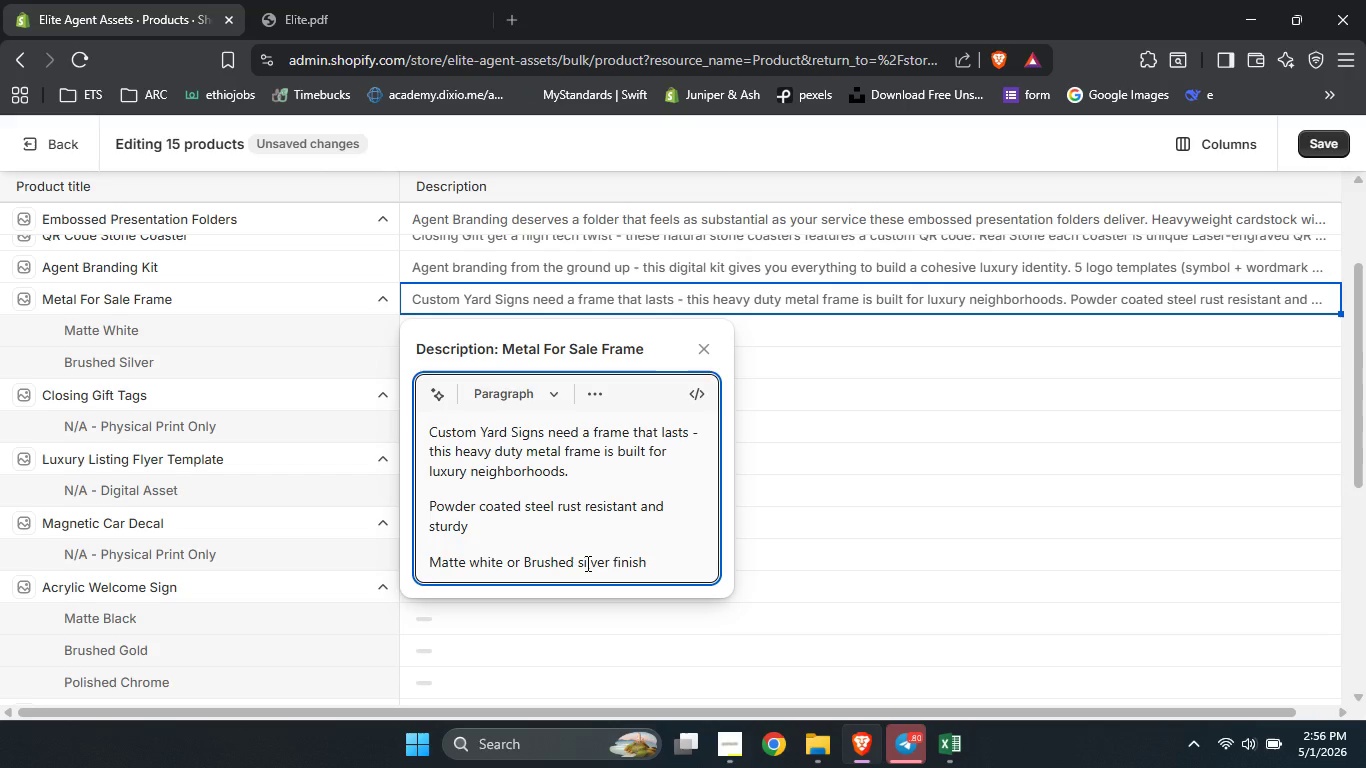 
key(ArrowLeft)
 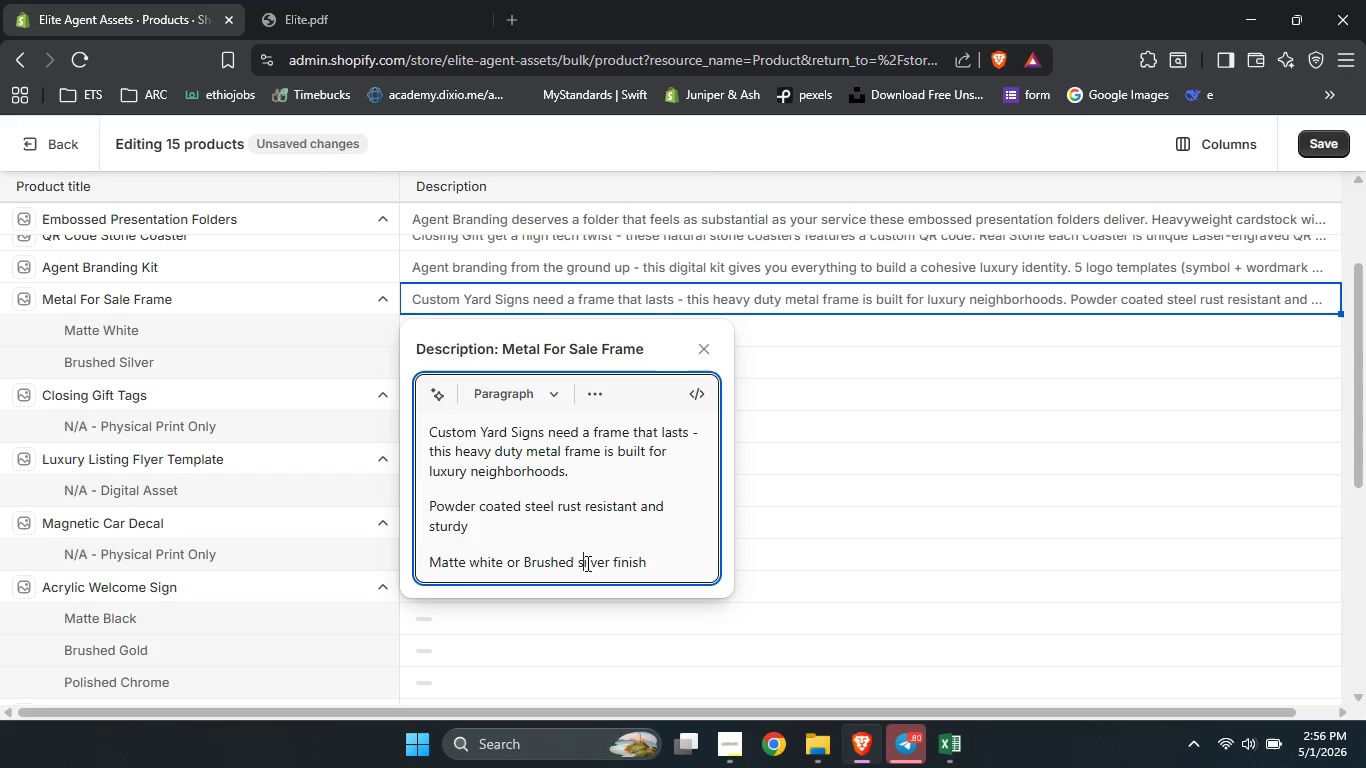 
key(Shift+Backspace)
 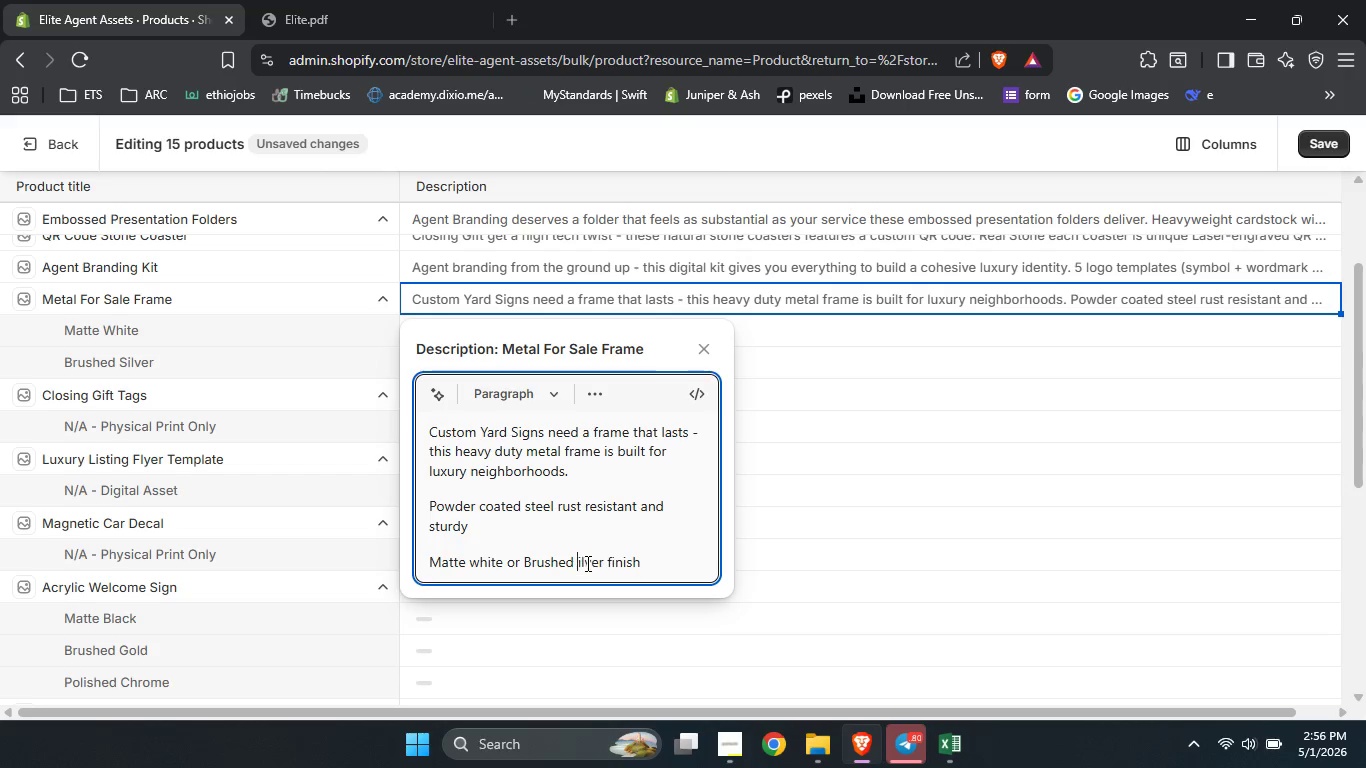 
key(Shift+S)
 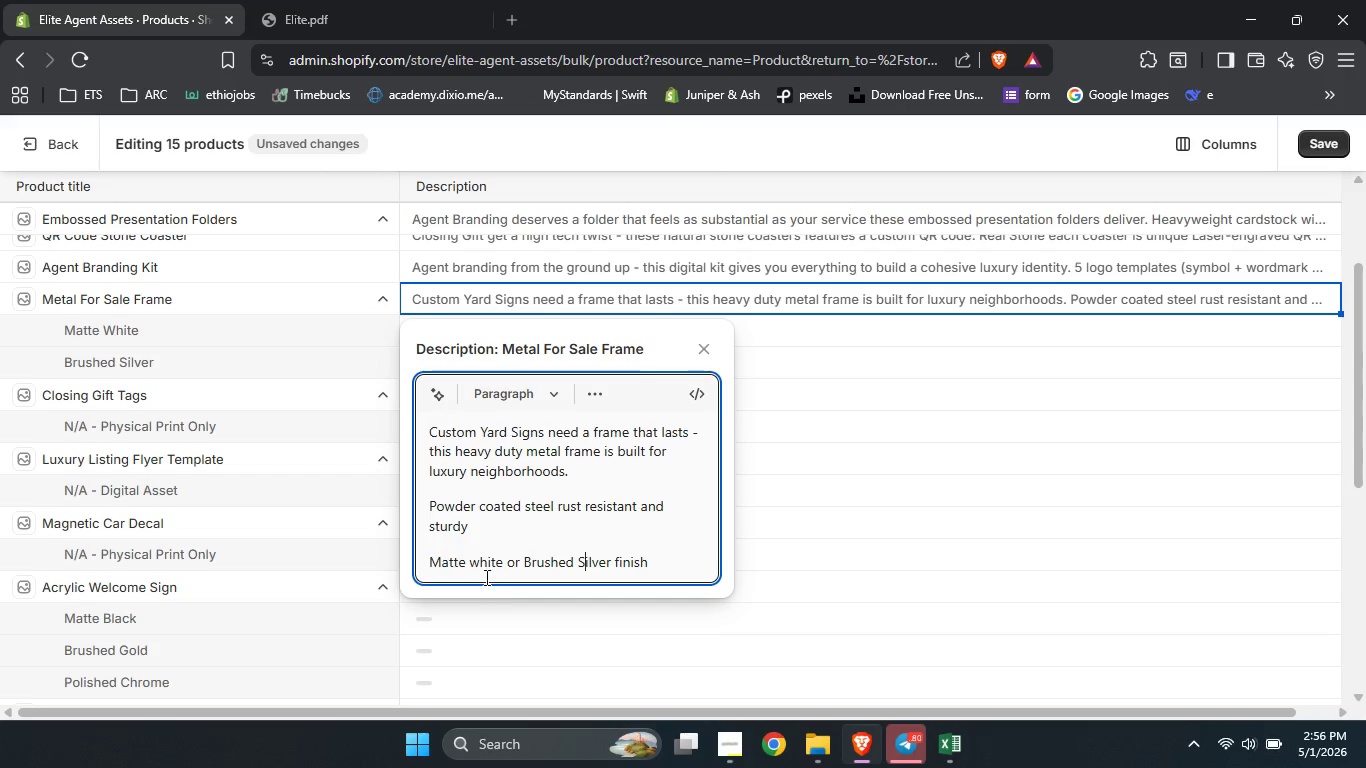 
left_click([478, 567])
 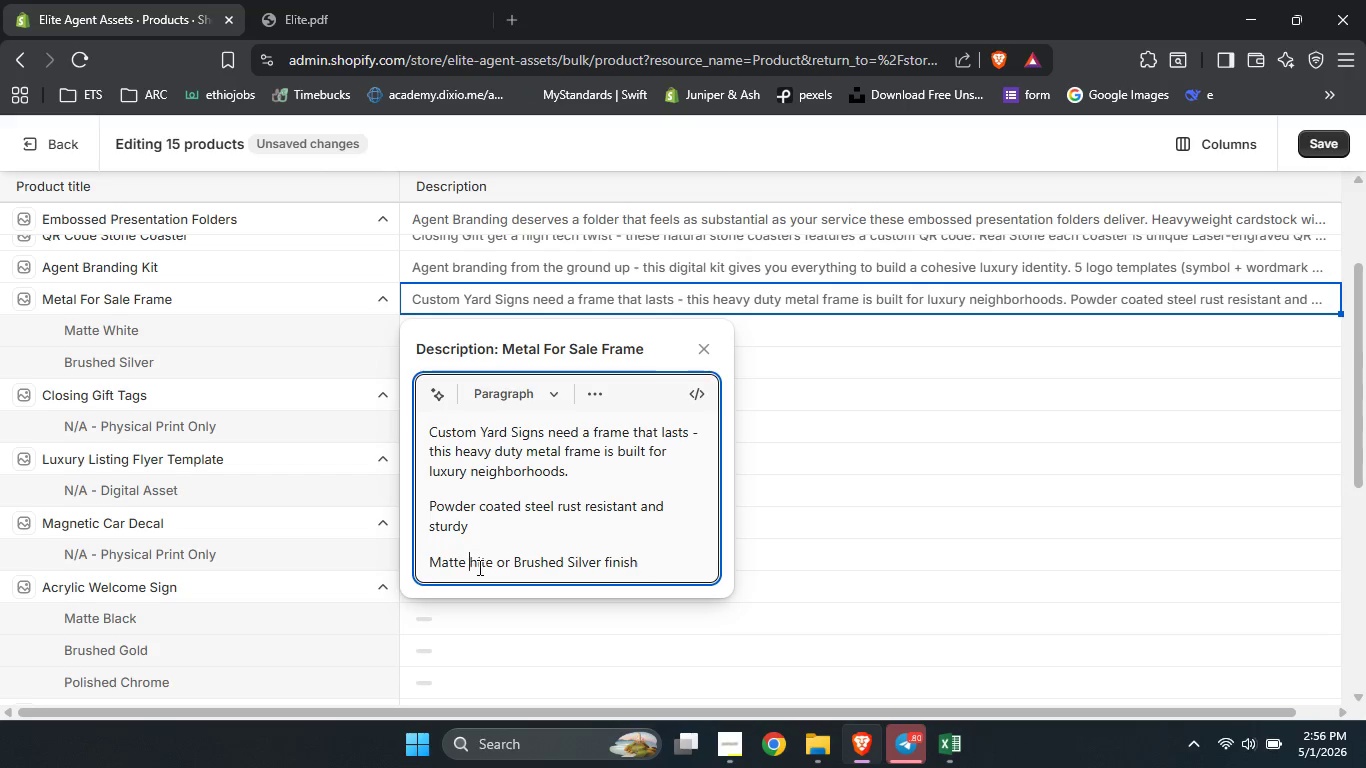 
key(Backspace)
 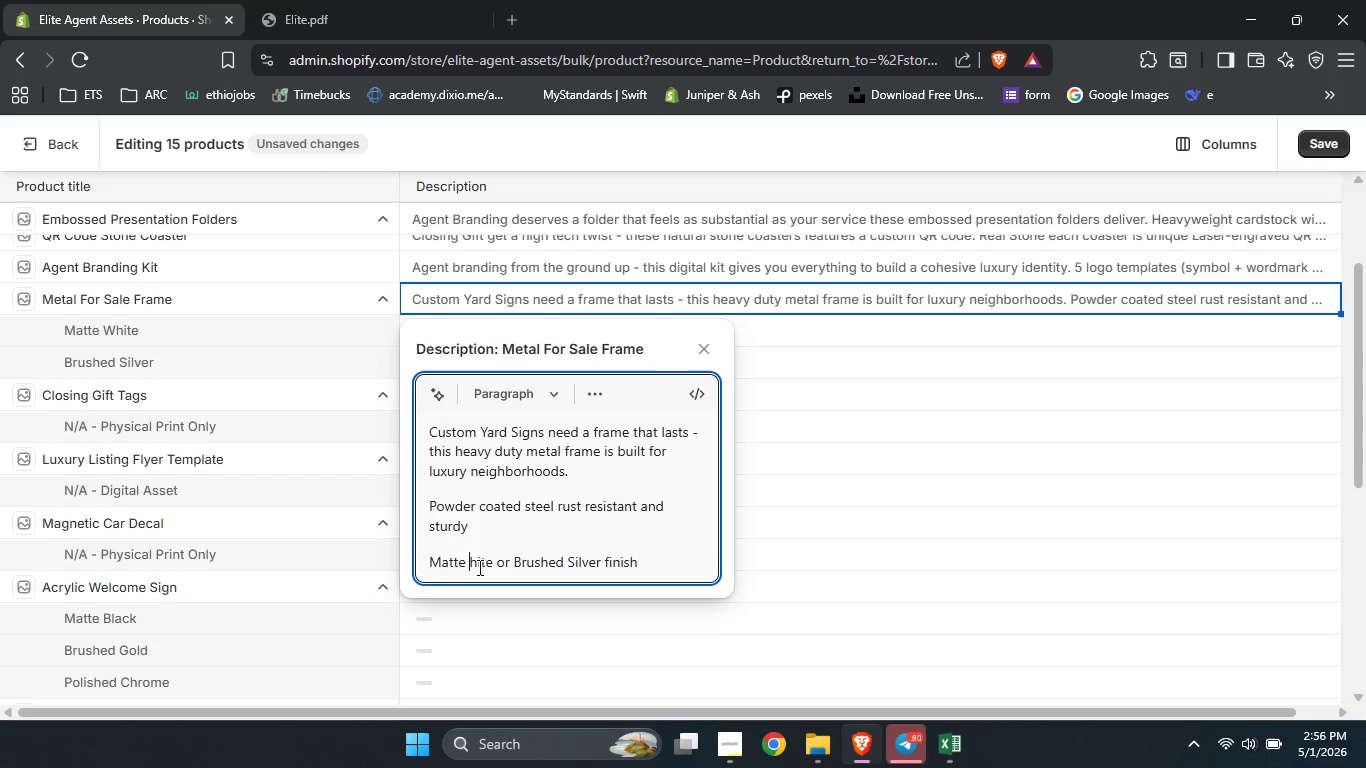 
key(Shift+W)
 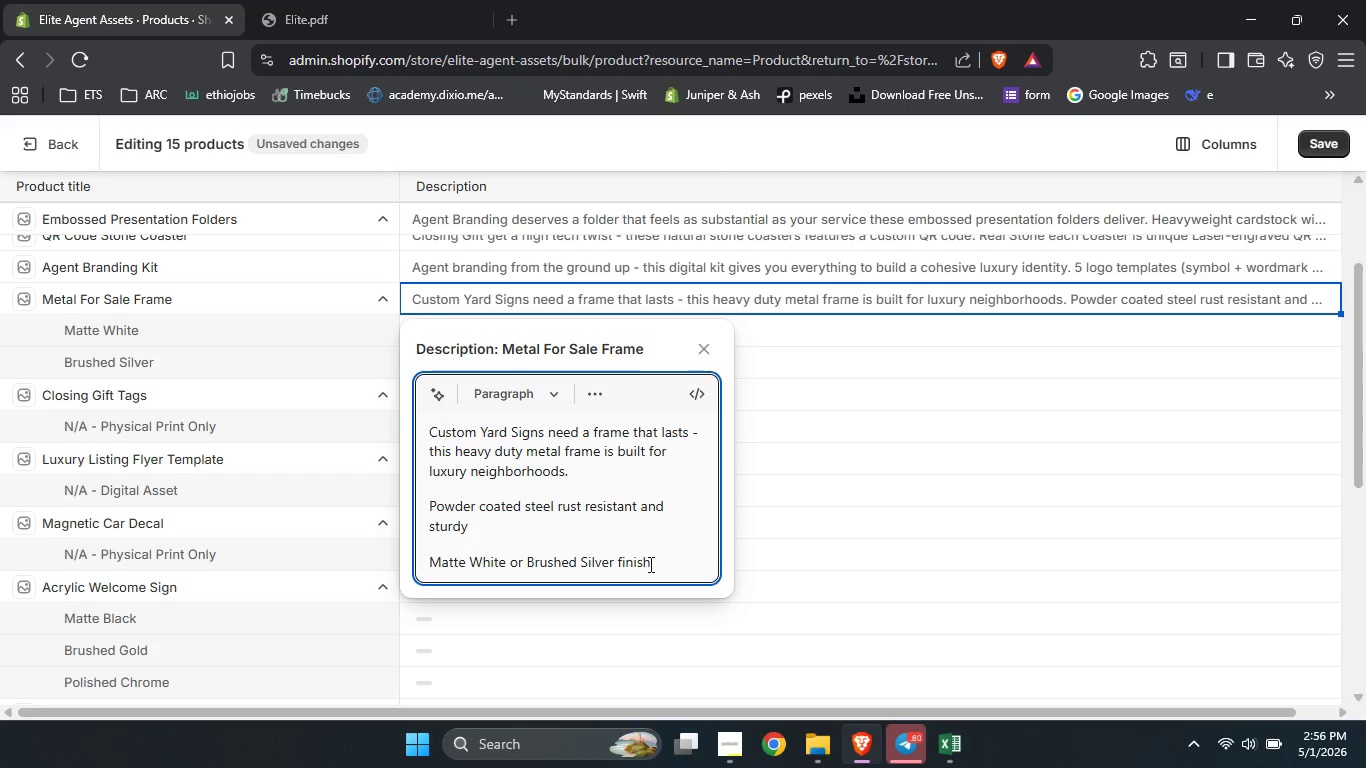 
left_click([661, 563])
 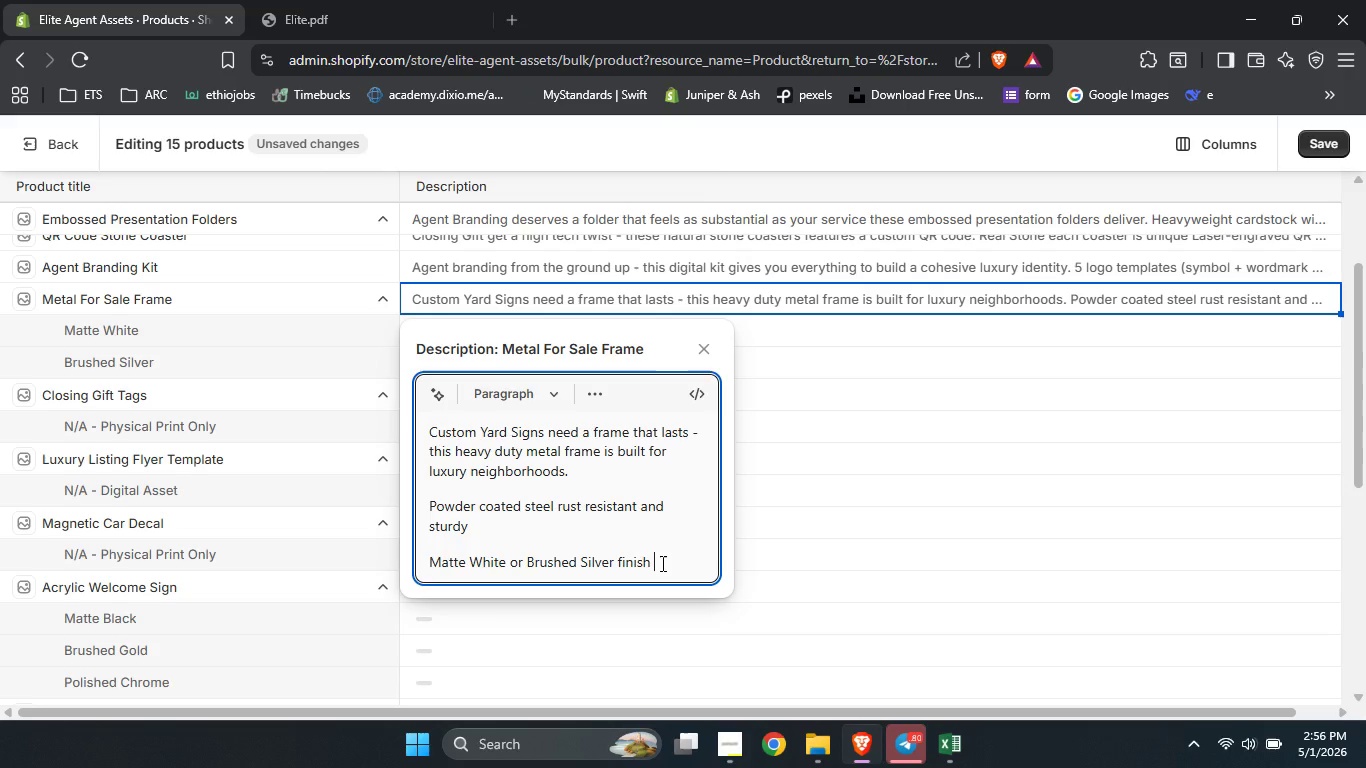 
key(Enter)
 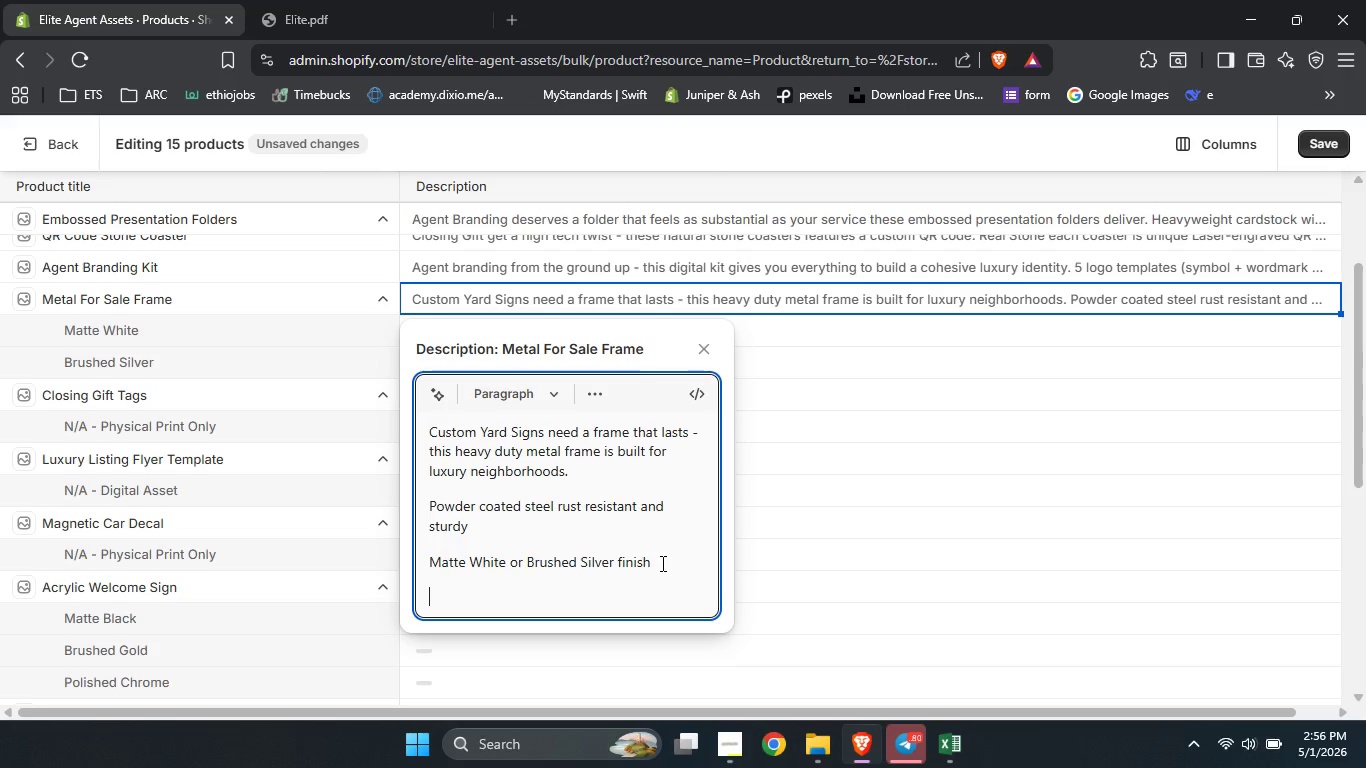 
type(Compatiblw )
key(Backspace)
key(Backspace)
type(e with 18"x24' and 24"x36" sign inserts )
 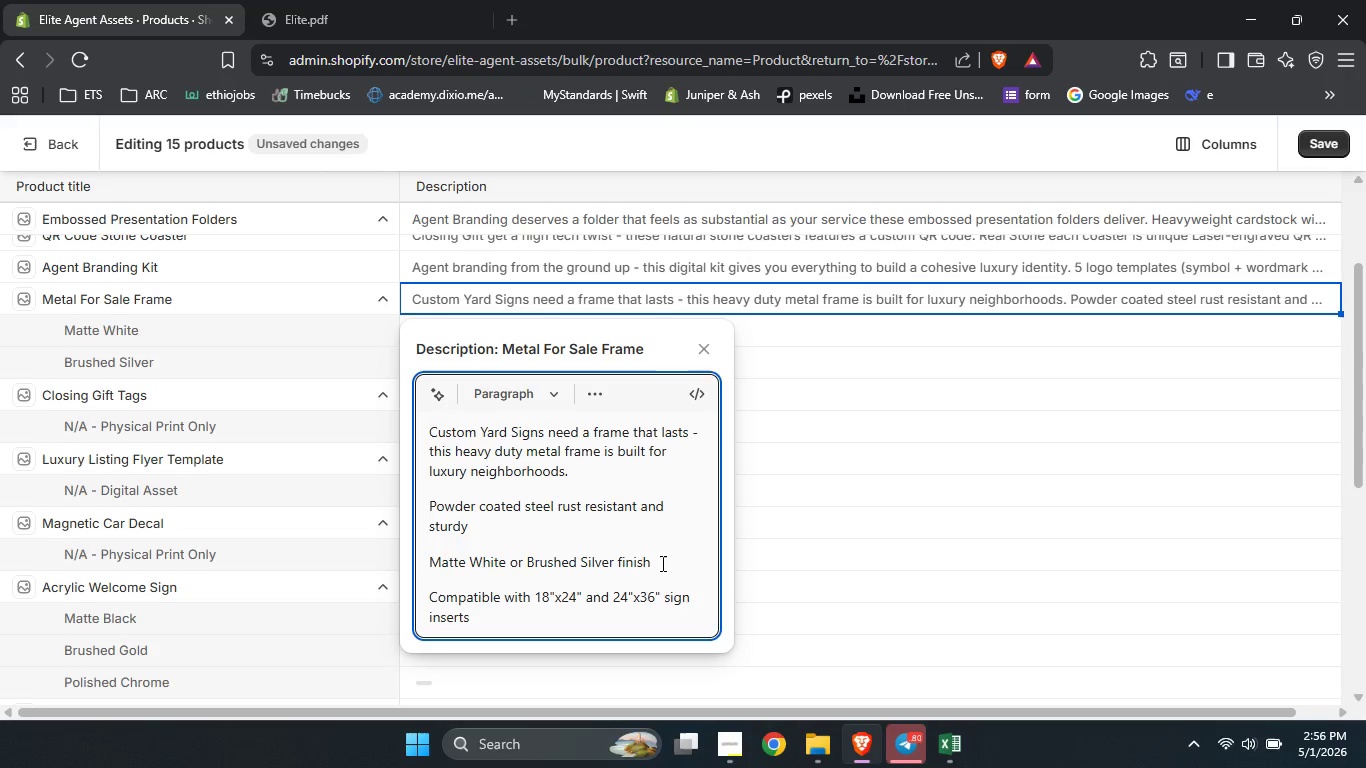 
key(Enter)
 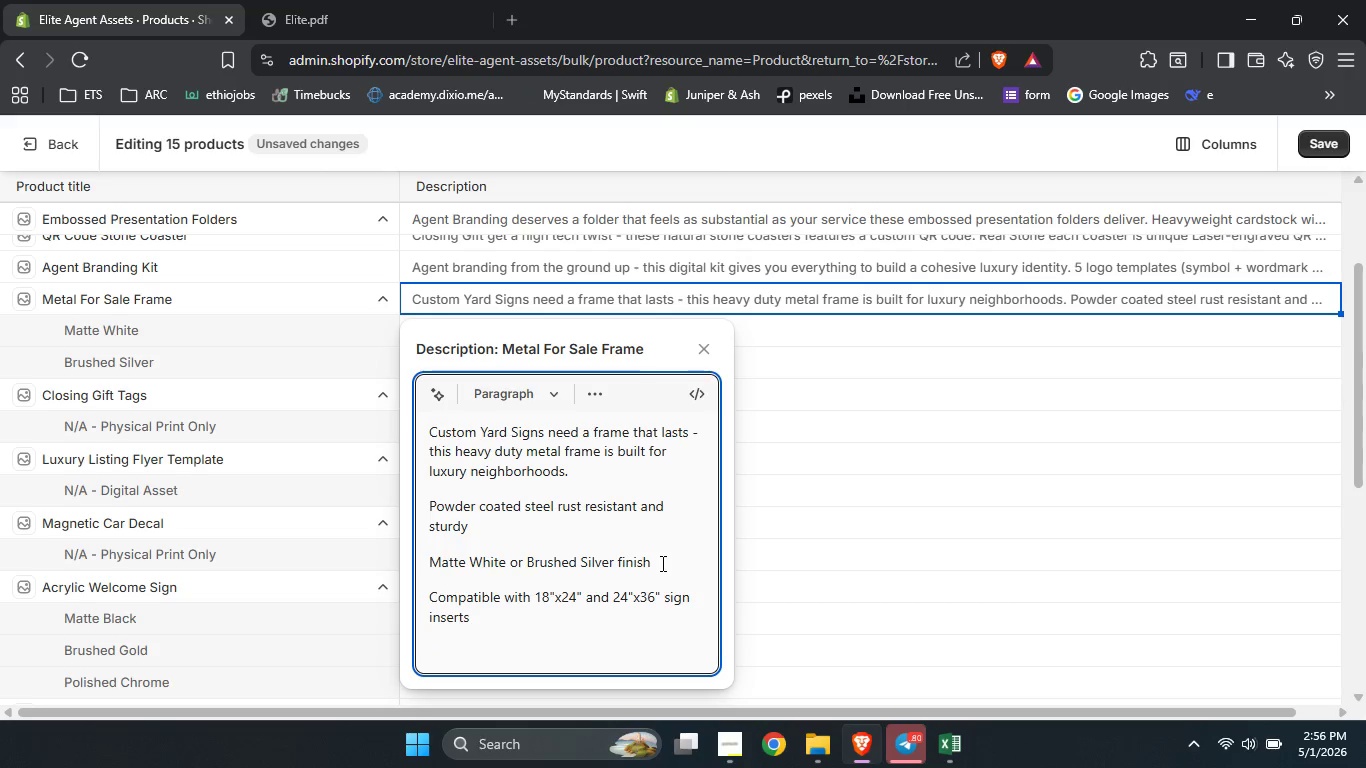 
type(Includes ground stakes m)
key(Backspace)
type(and o)
key(Backspace)
type(mounting clips)
 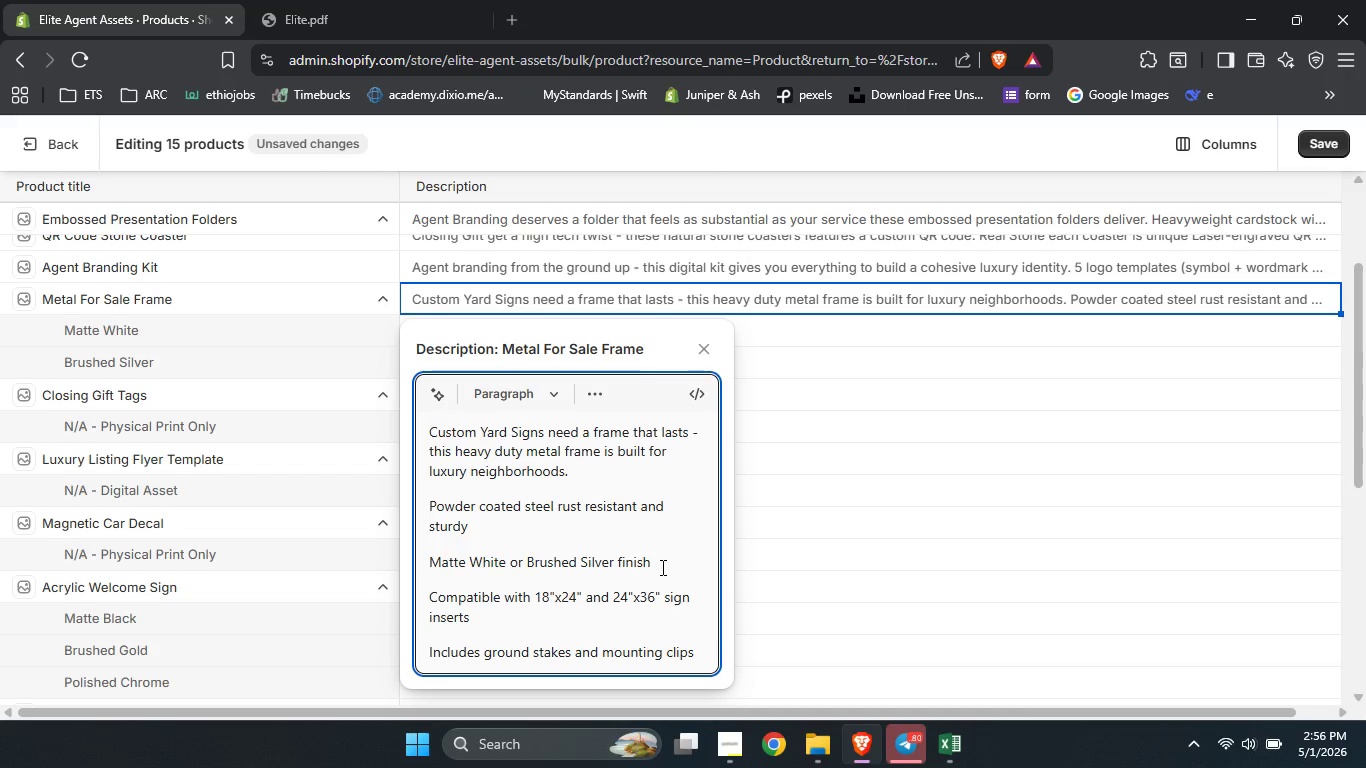 
wait(5.47)
 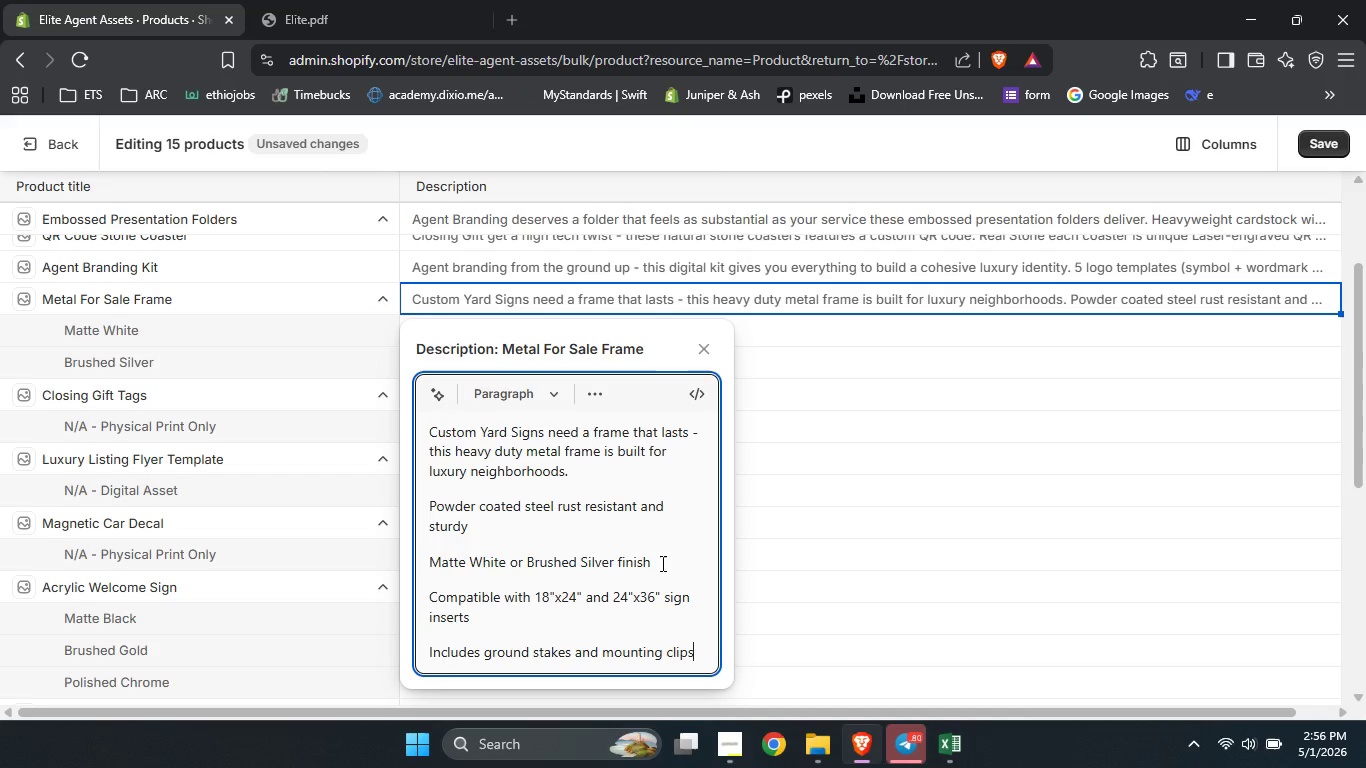 
left_click_drag(start_coordinate=[699, 650], to_coordinate=[423, 514])
 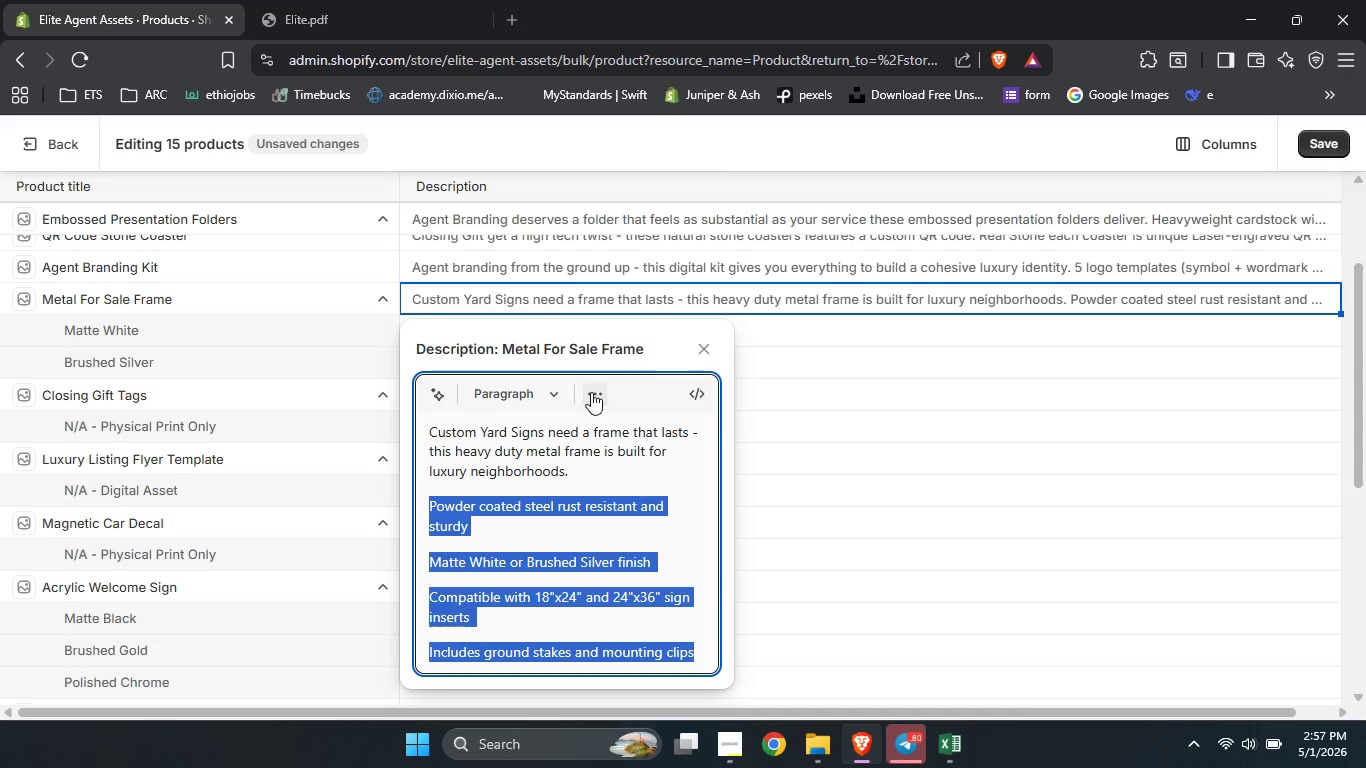 
left_click([598, 390])
 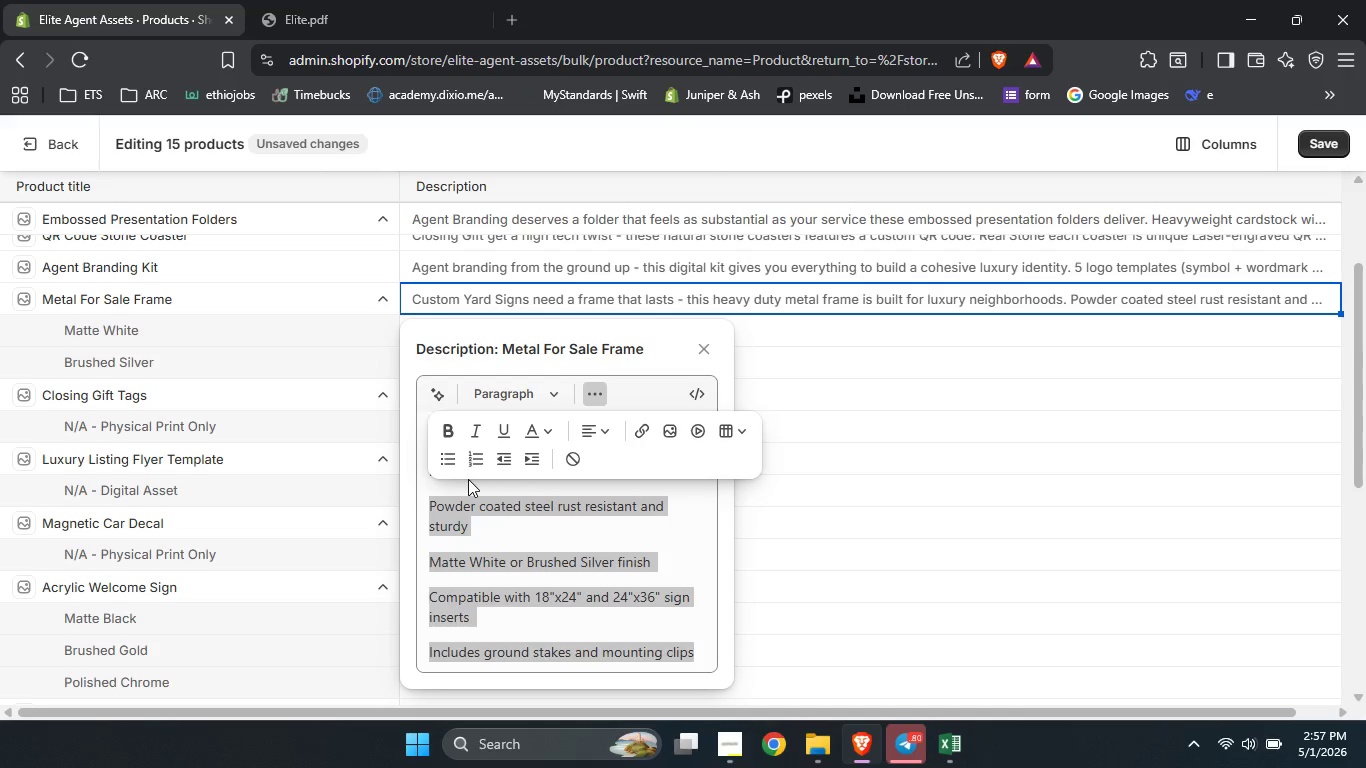 
left_click([450, 460])
 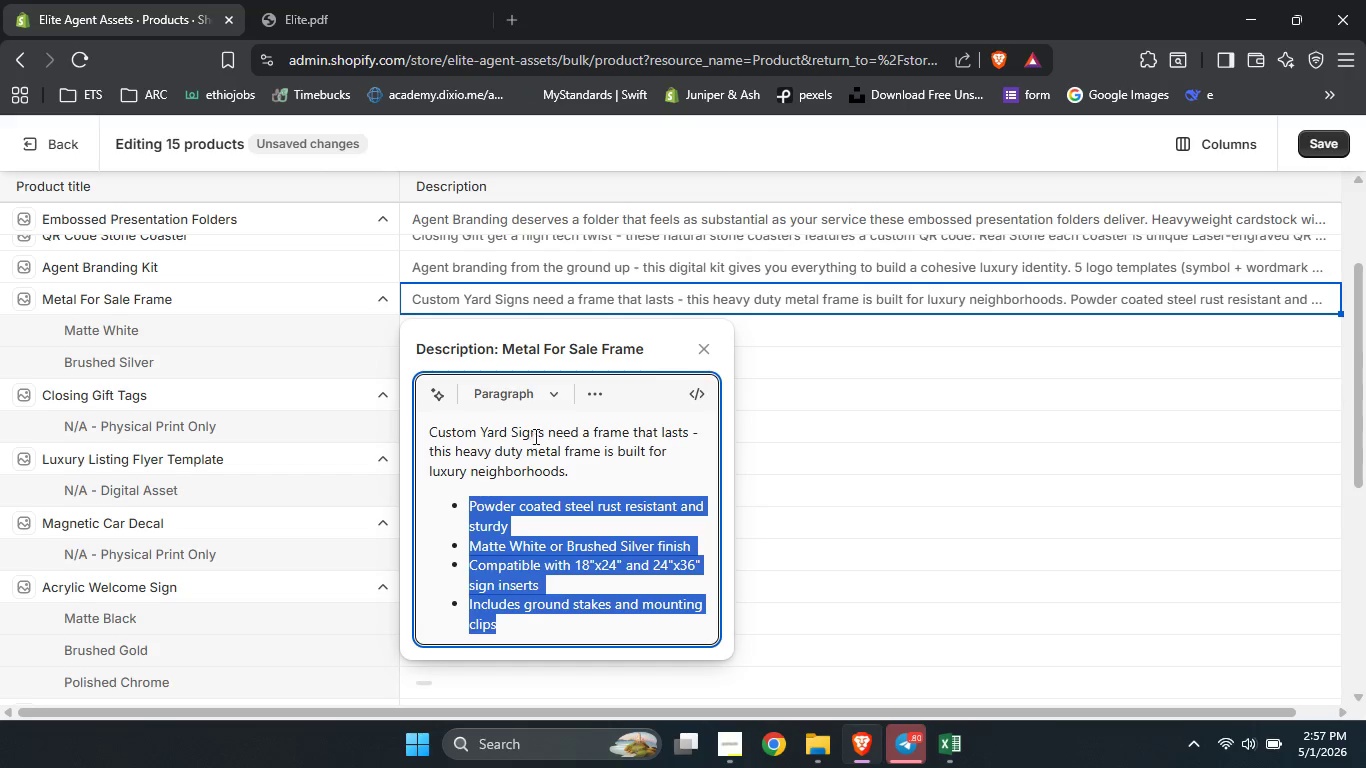 
left_click_drag(start_coordinate=[544, 432], to_coordinate=[380, 439])
 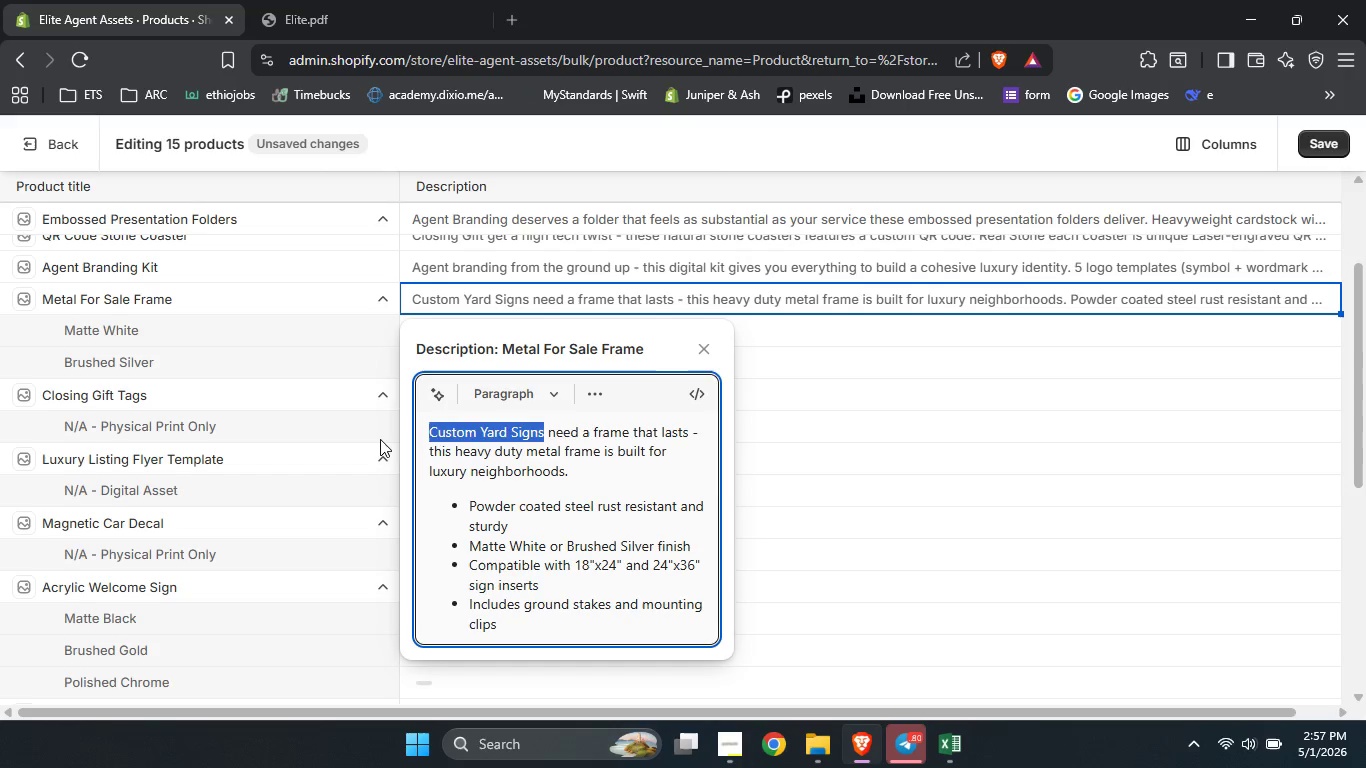 
key(Control+B)
 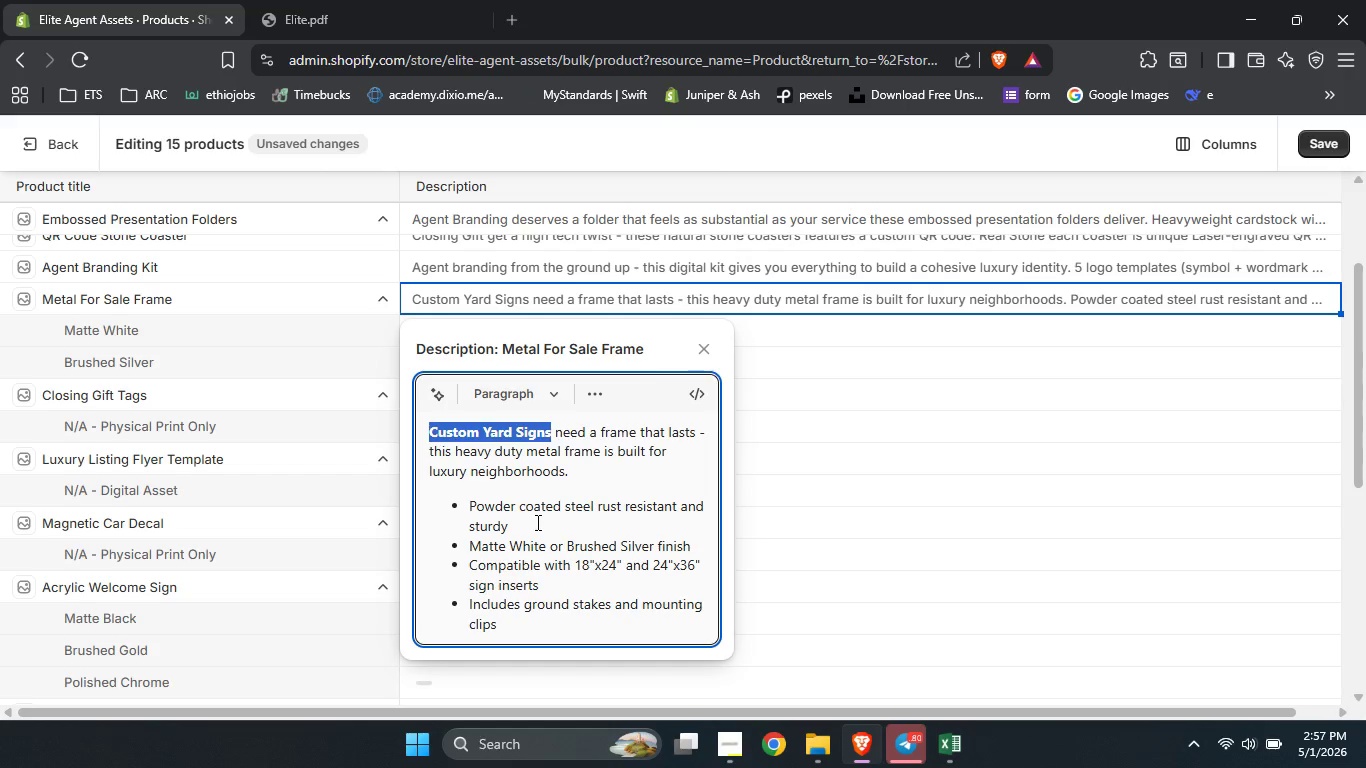 
left_click([536, 522])
 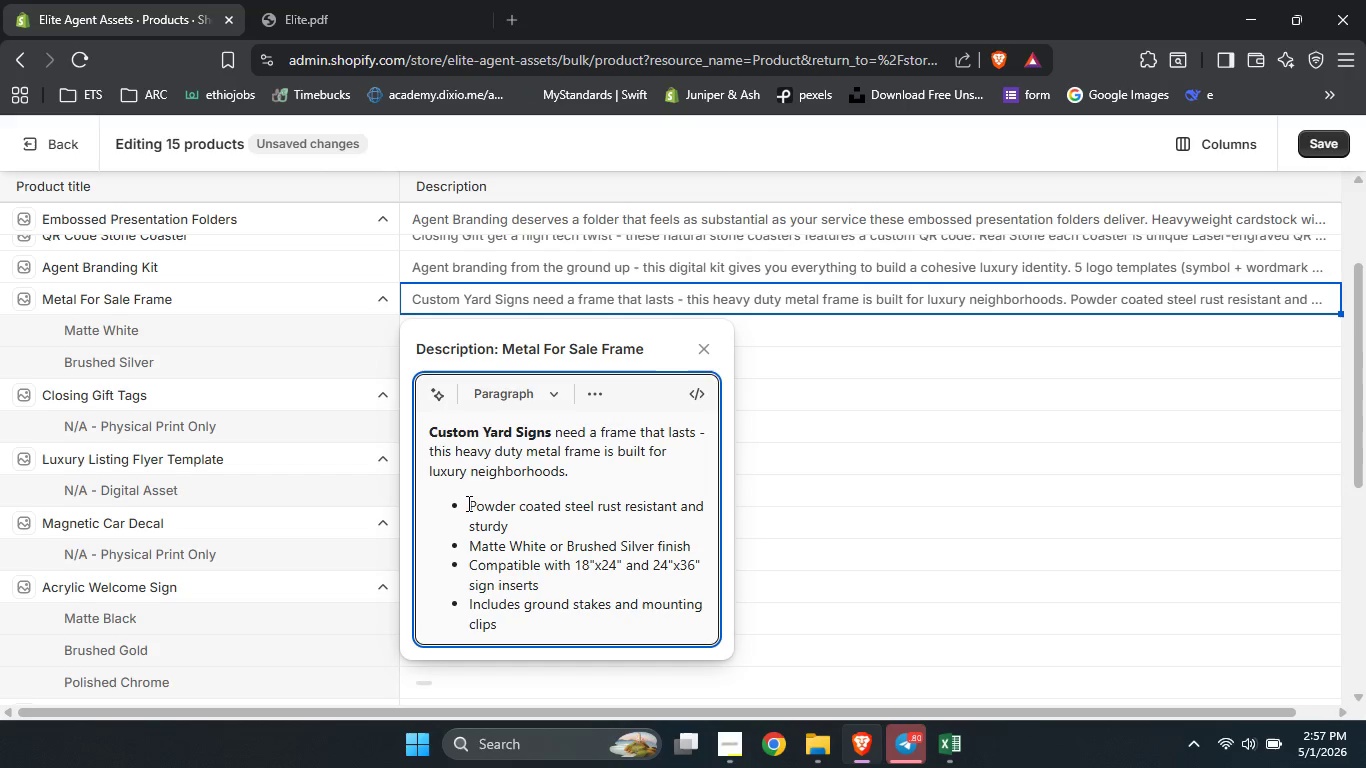 
left_click_drag(start_coordinate=[470, 503], to_coordinate=[595, 508])
 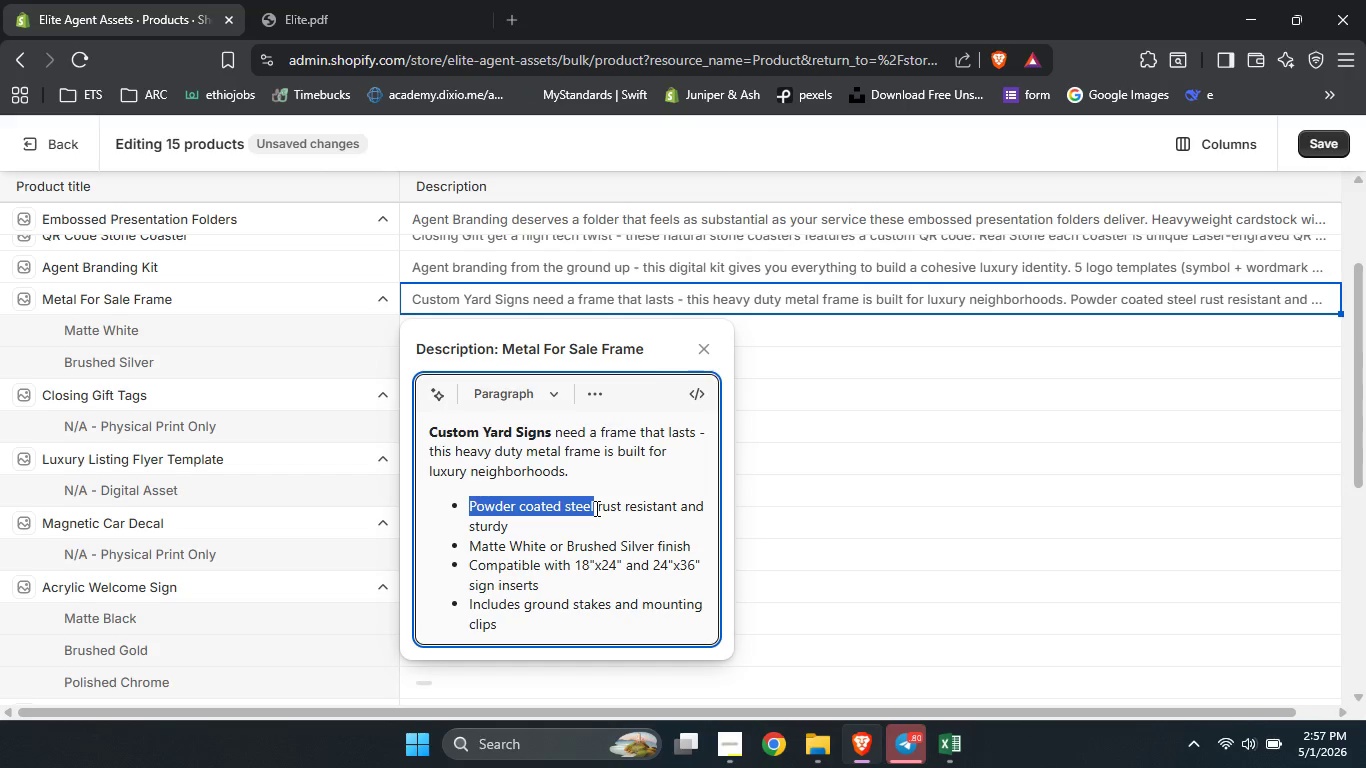 
key(Control+B)
 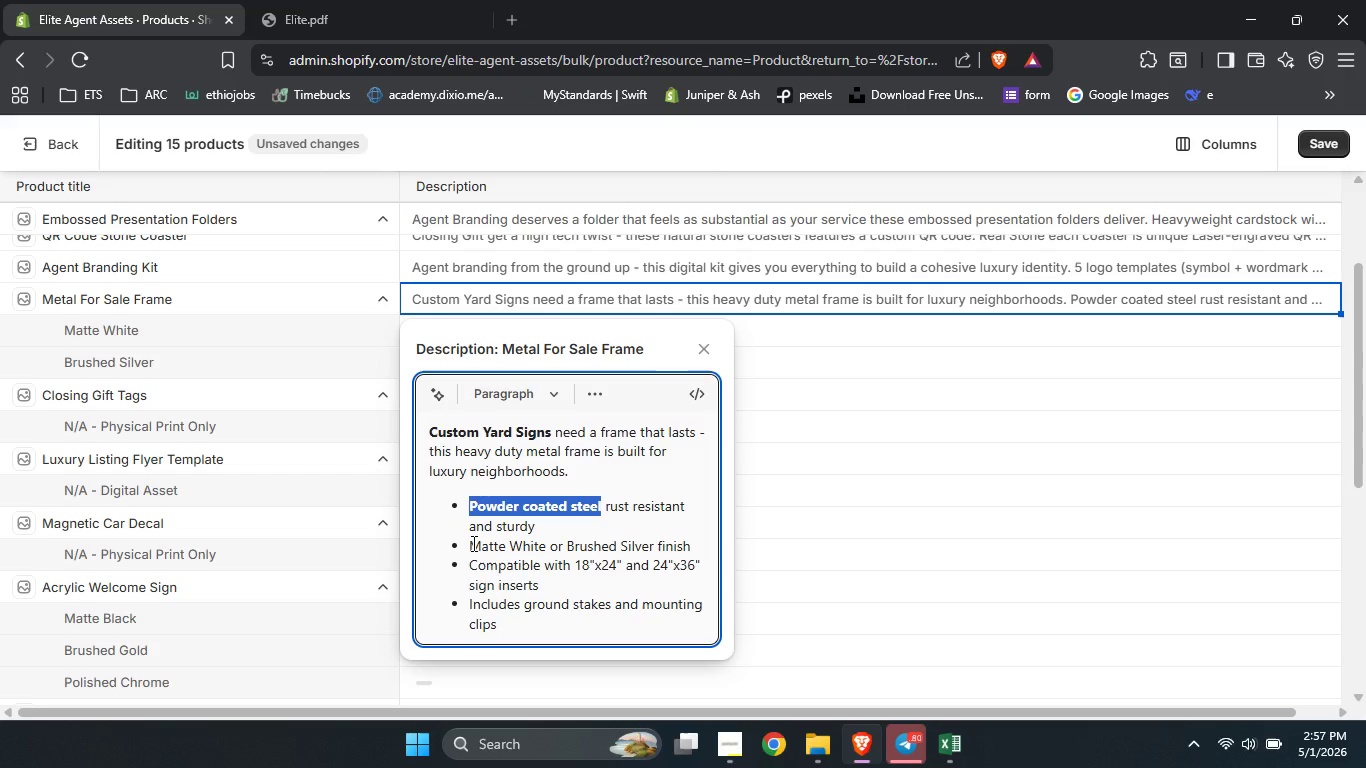 
left_click_drag(start_coordinate=[472, 543], to_coordinate=[688, 546])
 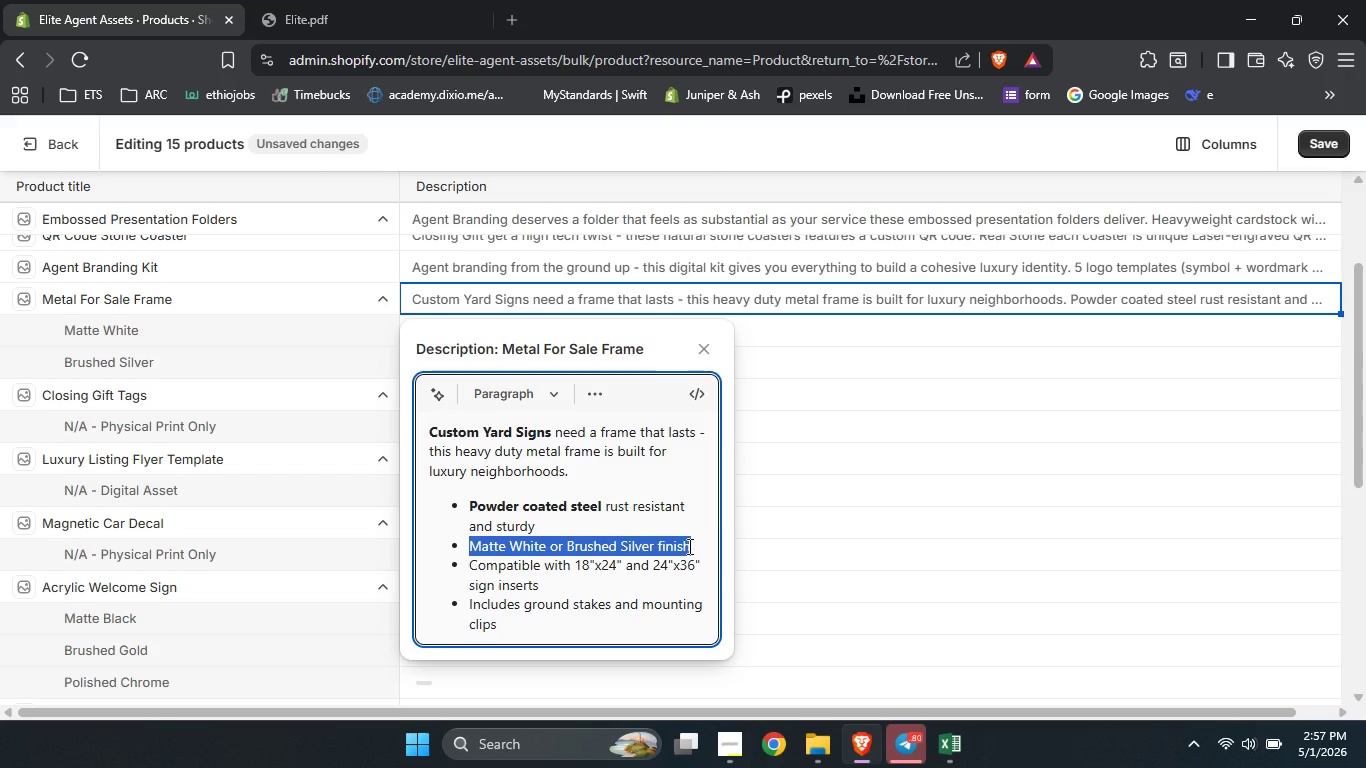 
hold_key(key=ControlLeft, duration=1.52)
 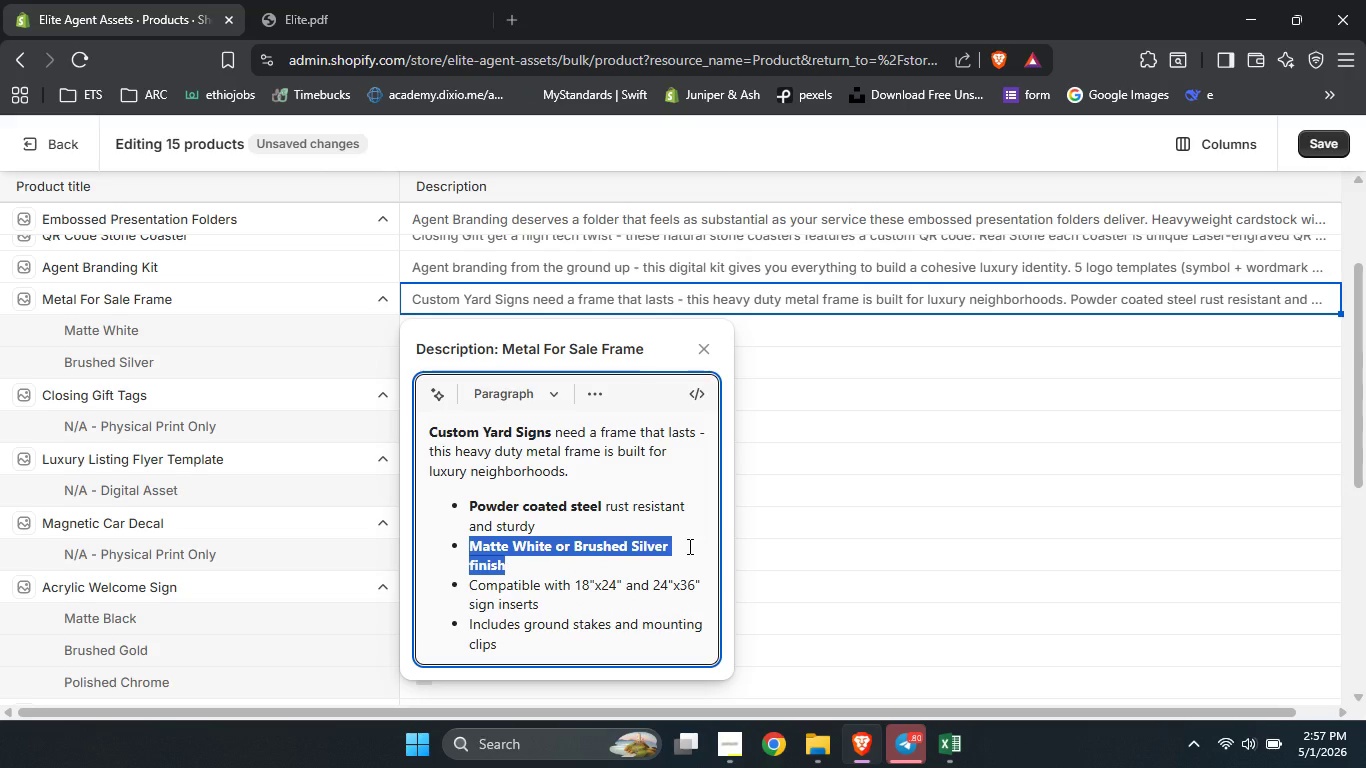 
key(Control+B)
 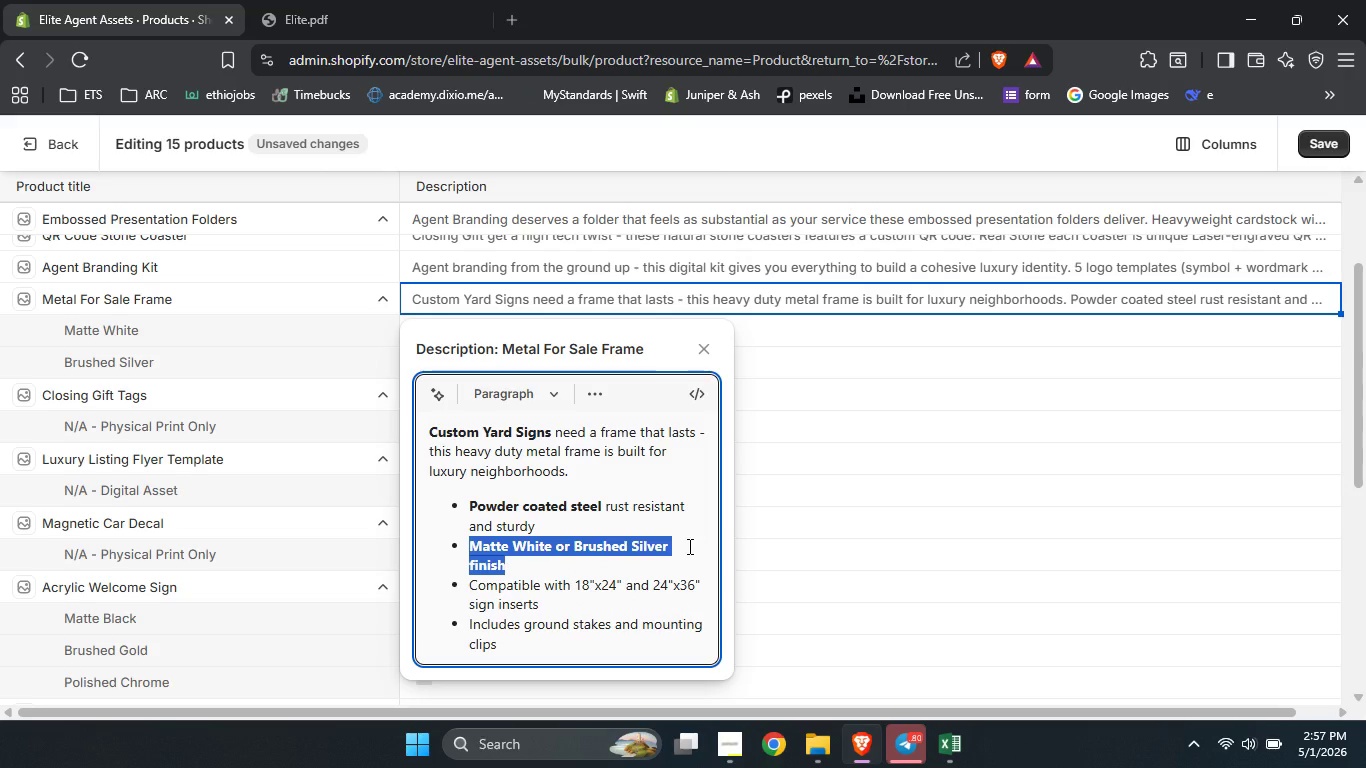 
wait(9.83)
 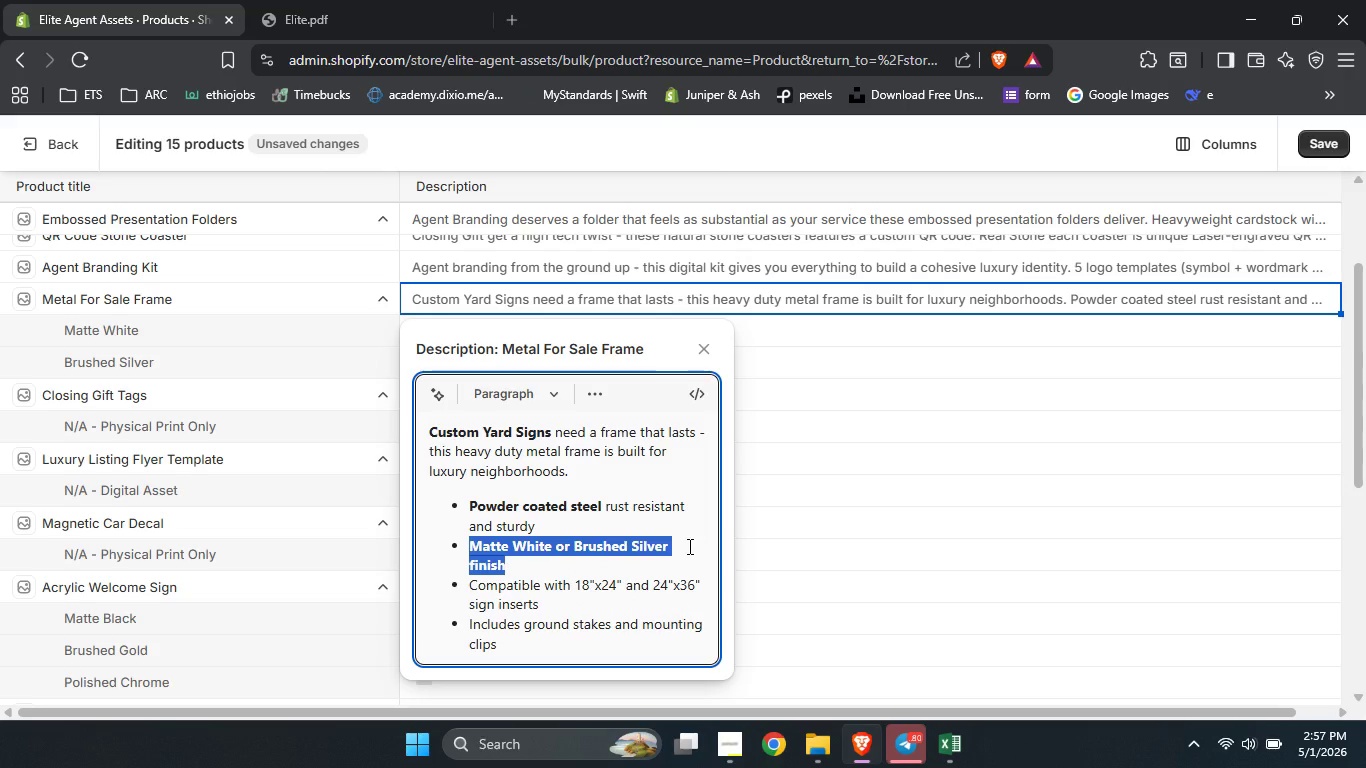 
left_click_drag(start_coordinate=[469, 584], to_coordinate=[551, 598])
 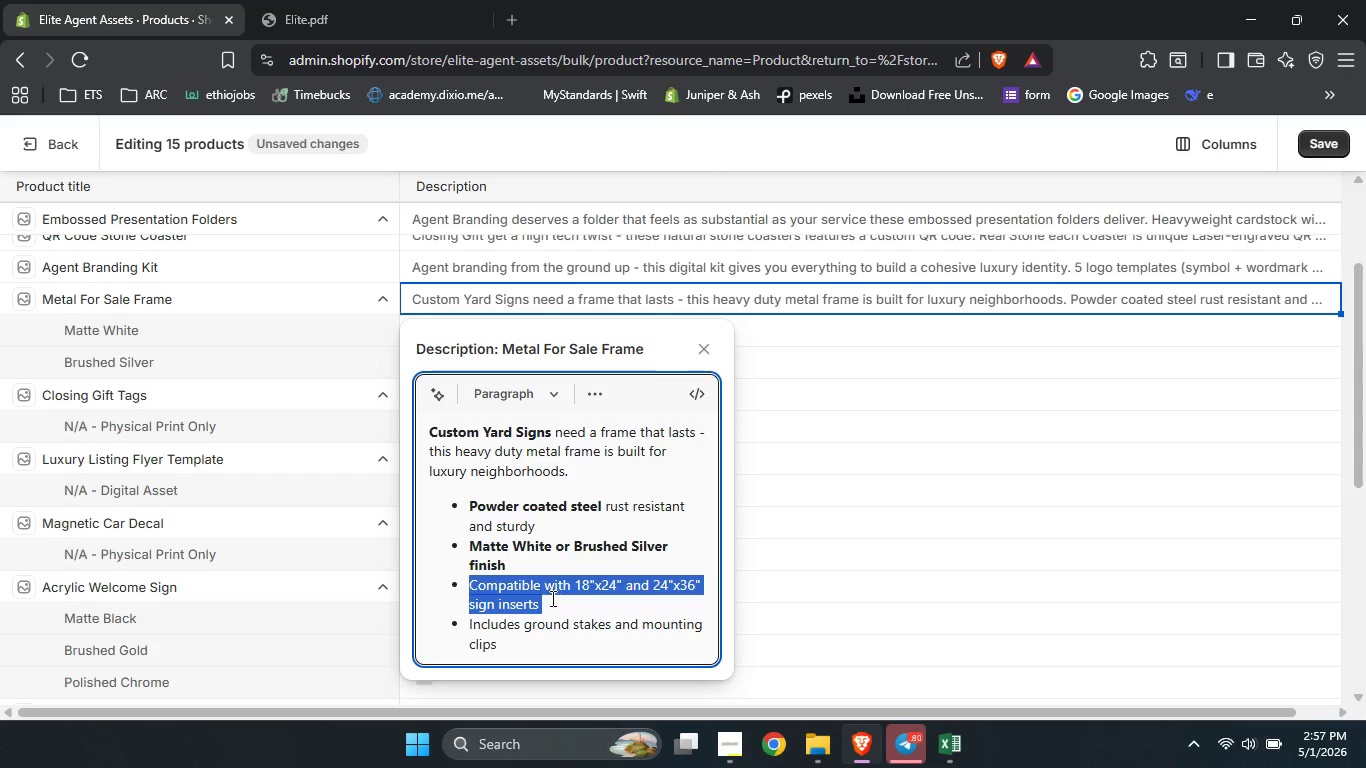 
hold_key(key=ControlLeft, duration=1.52)
 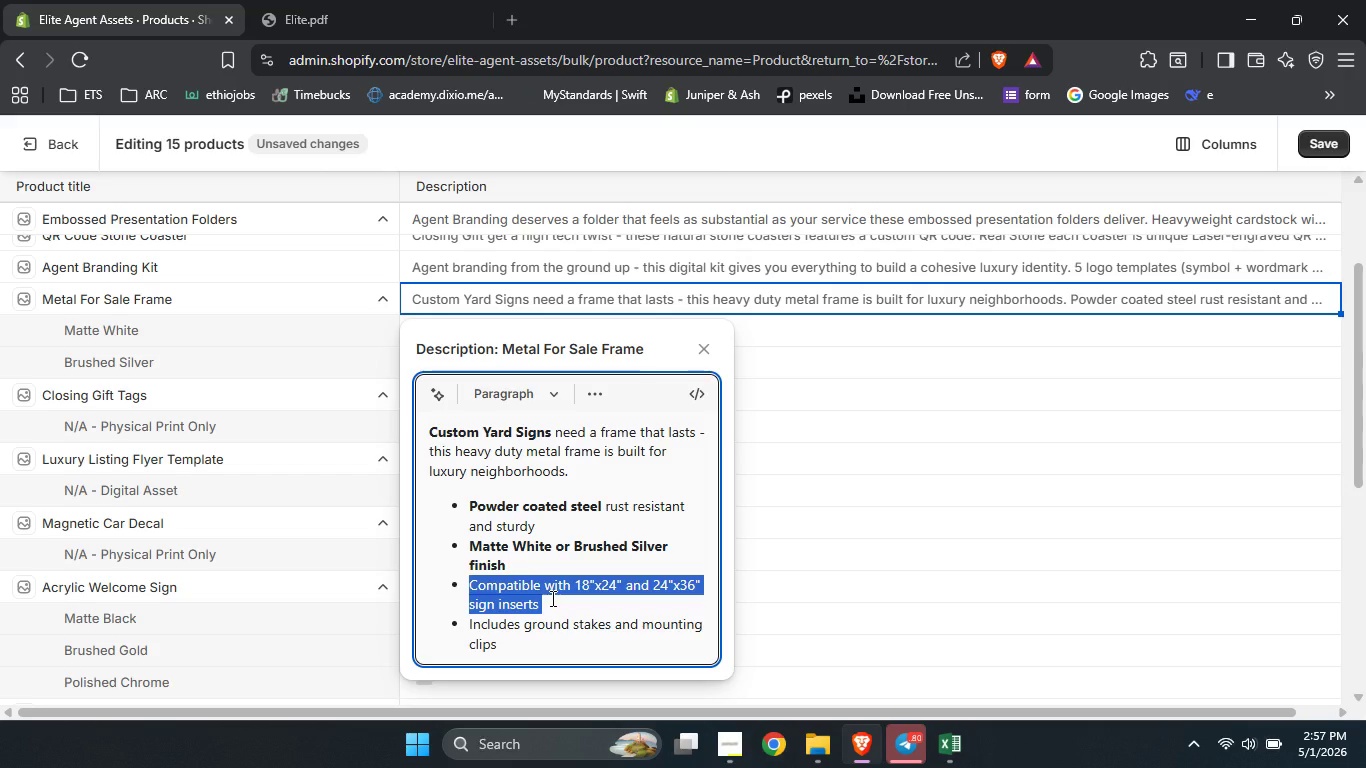 
hold_key(key=ControlLeft, duration=1.52)
 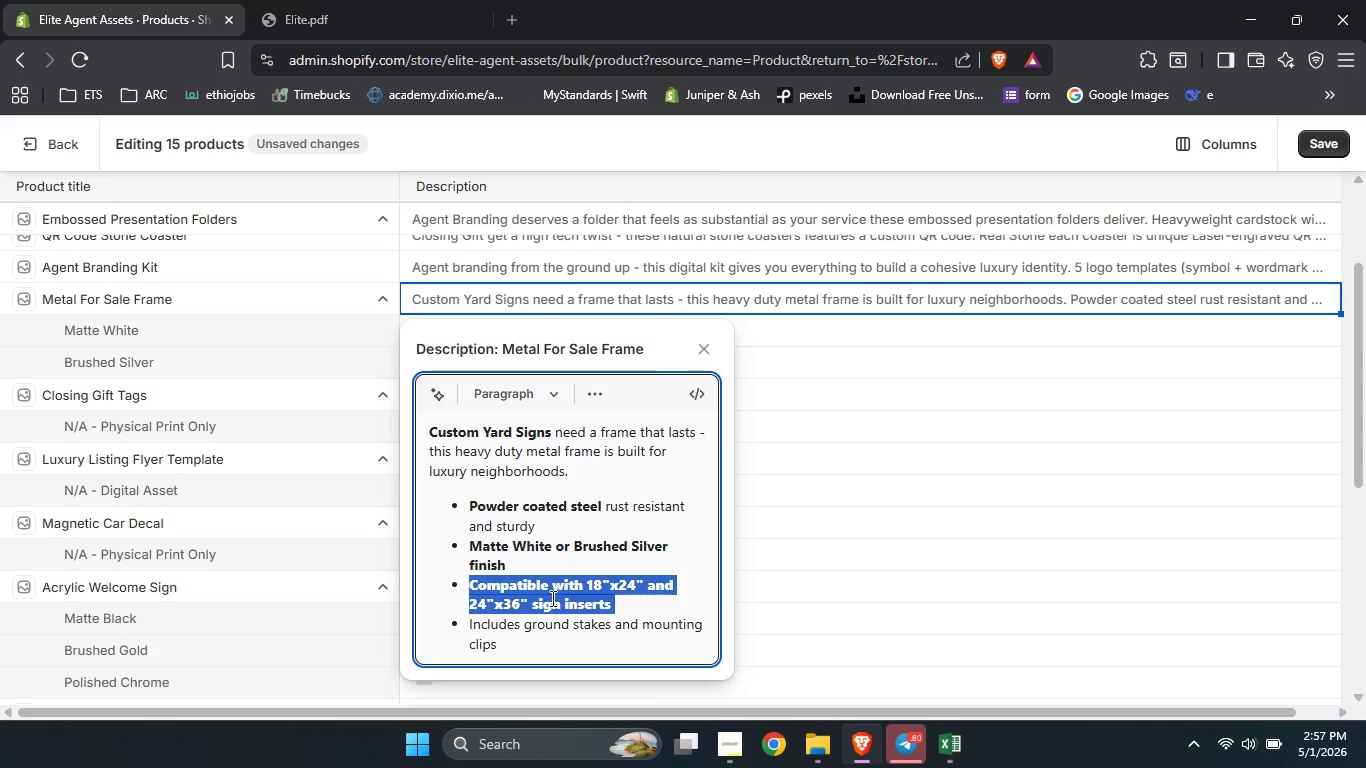 
key(Control+B)
 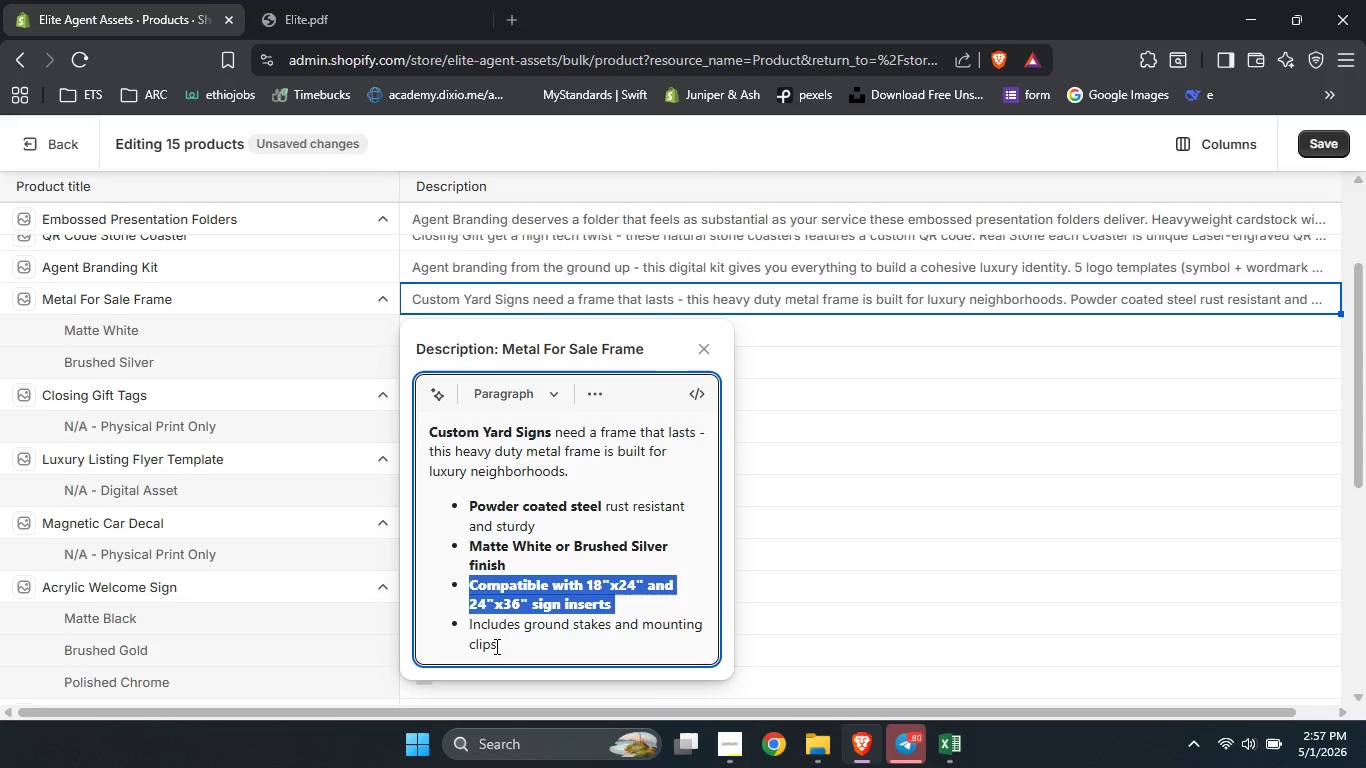 
left_click_drag(start_coordinate=[500, 646], to_coordinate=[469, 630])
 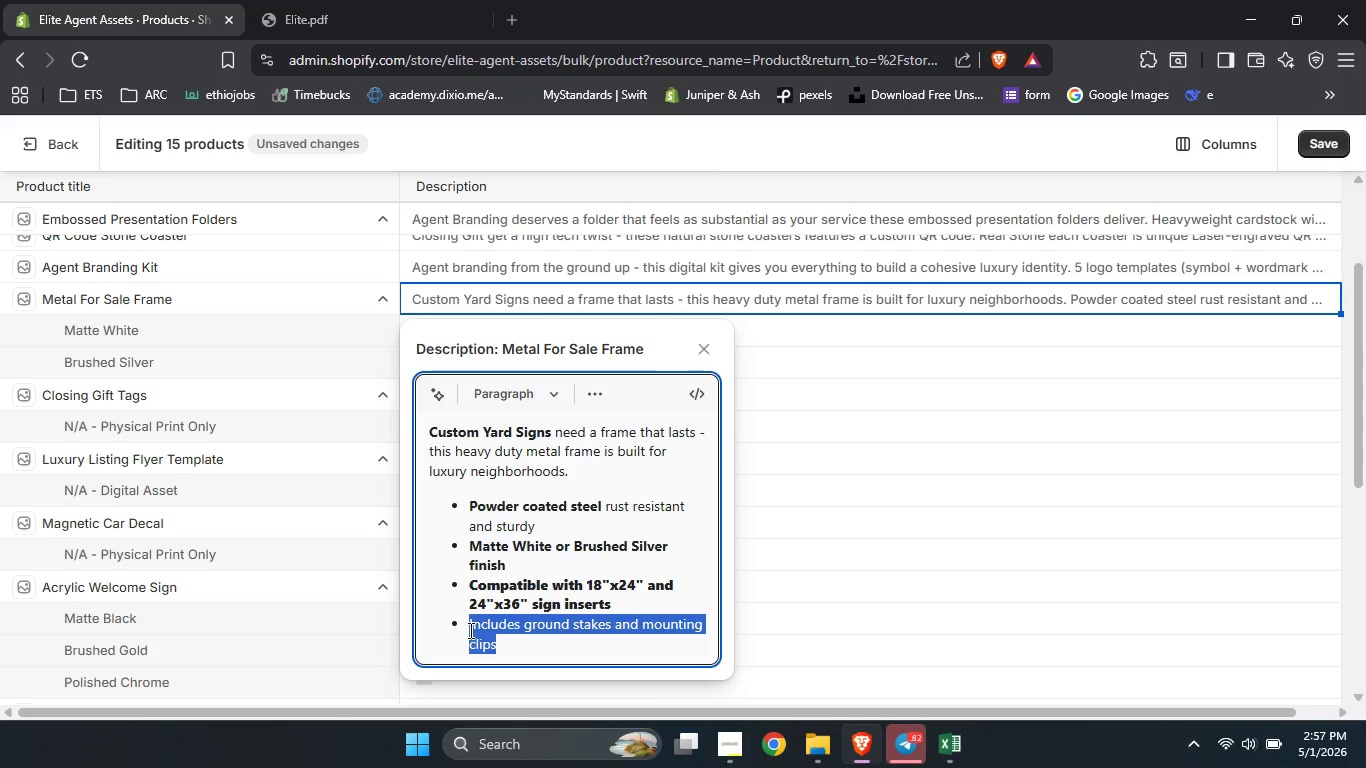 
key(Control+B)
 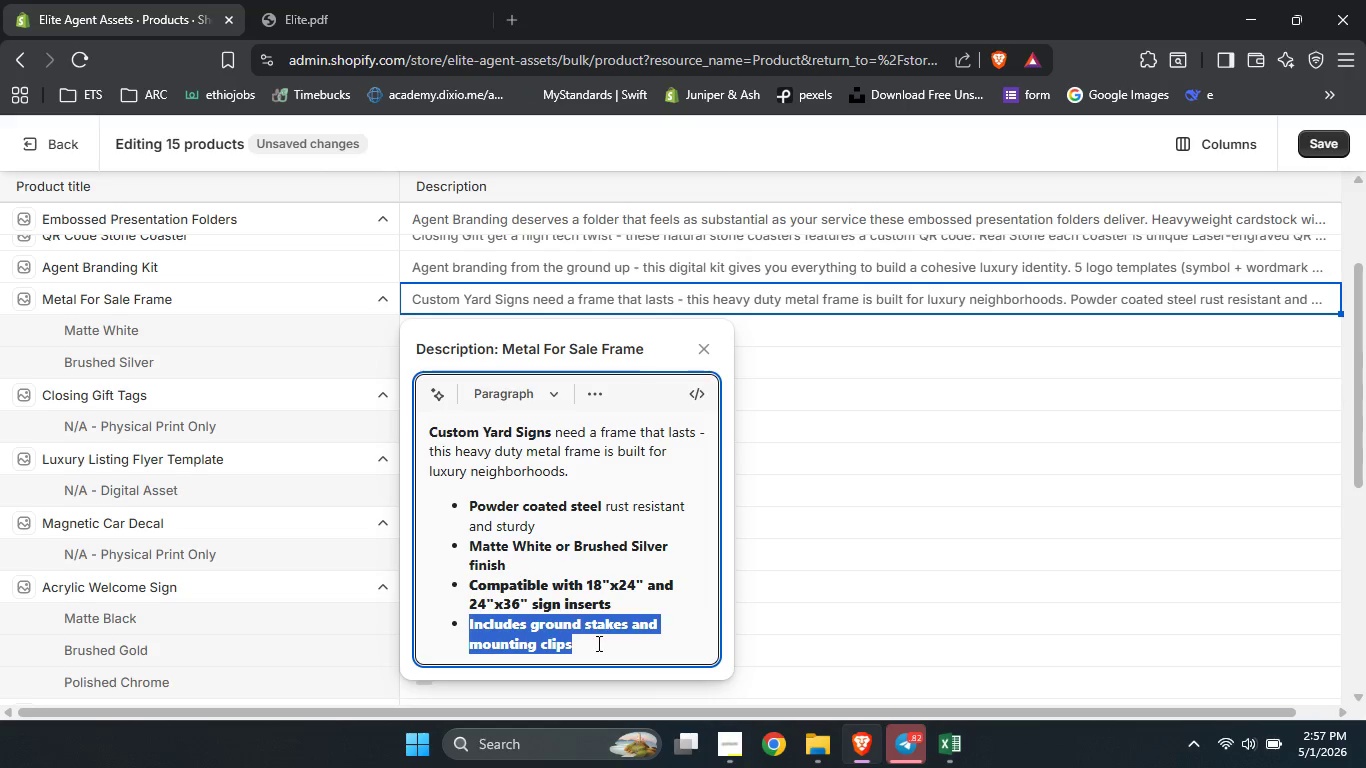 
left_click([597, 643])
 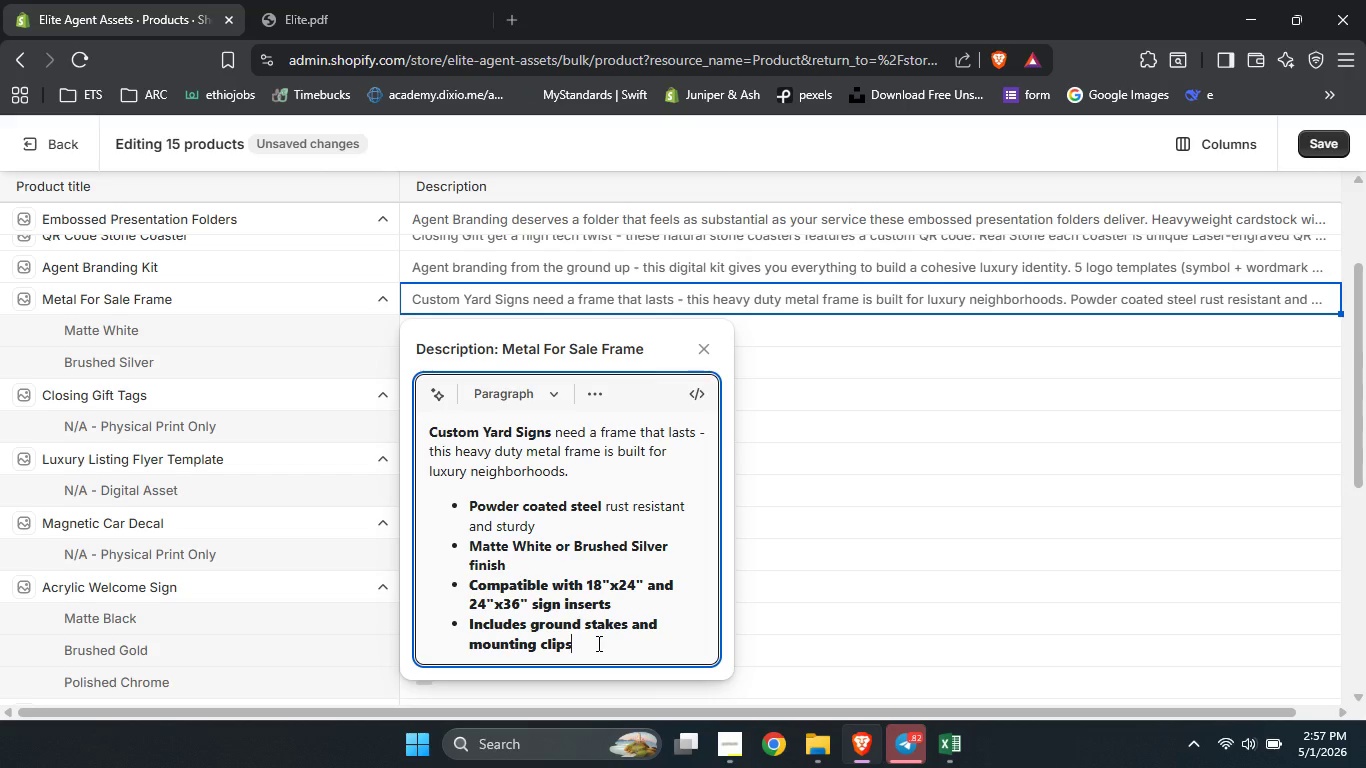 
wait(6.25)
 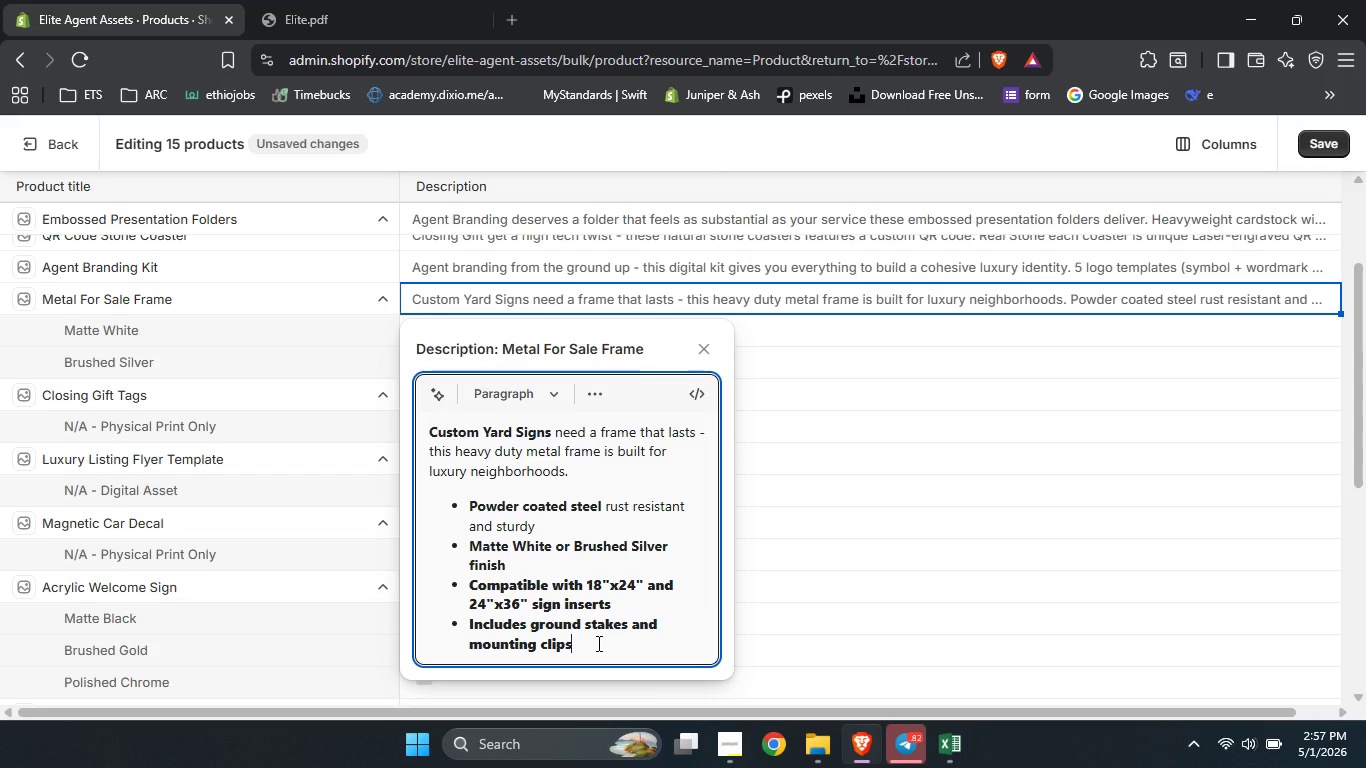 
left_click([530, 545])
 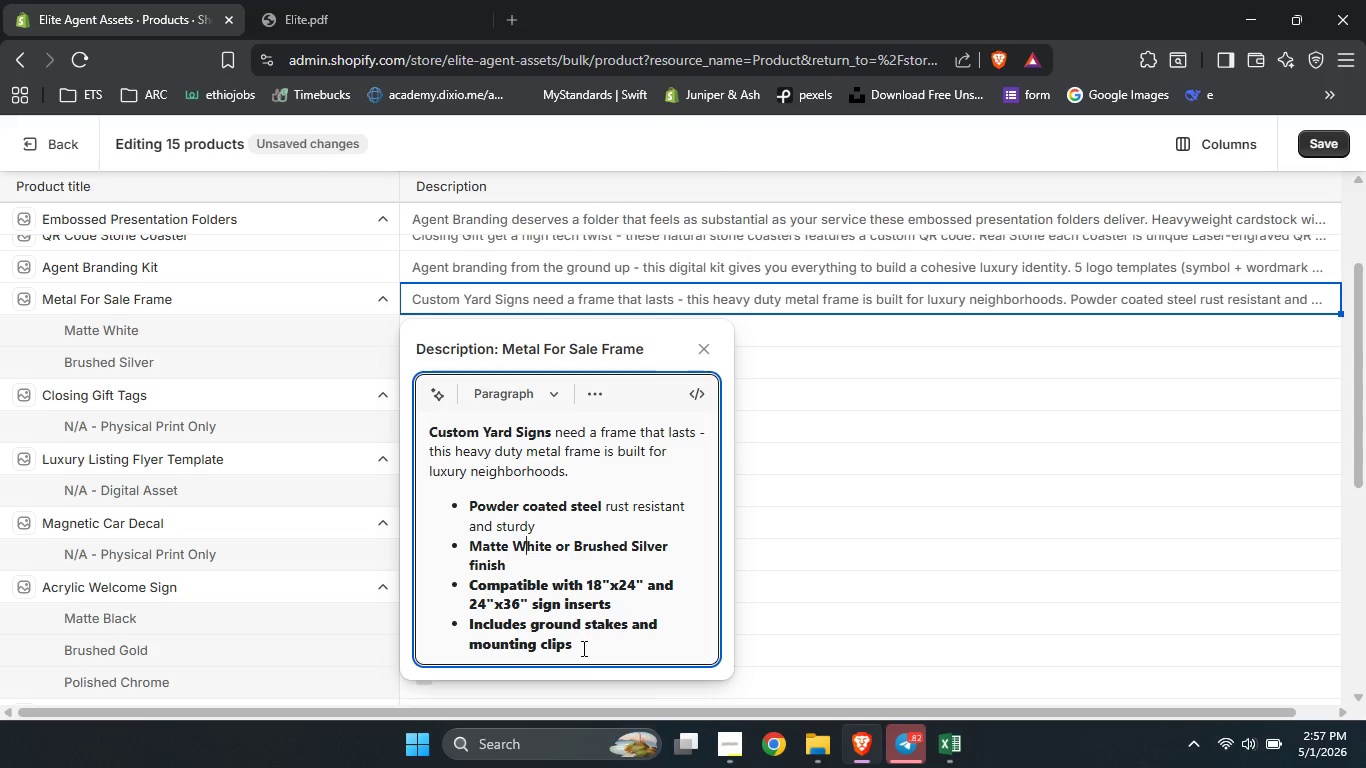 
left_click_drag(start_coordinate=[582, 649], to_coordinate=[465, 585])
 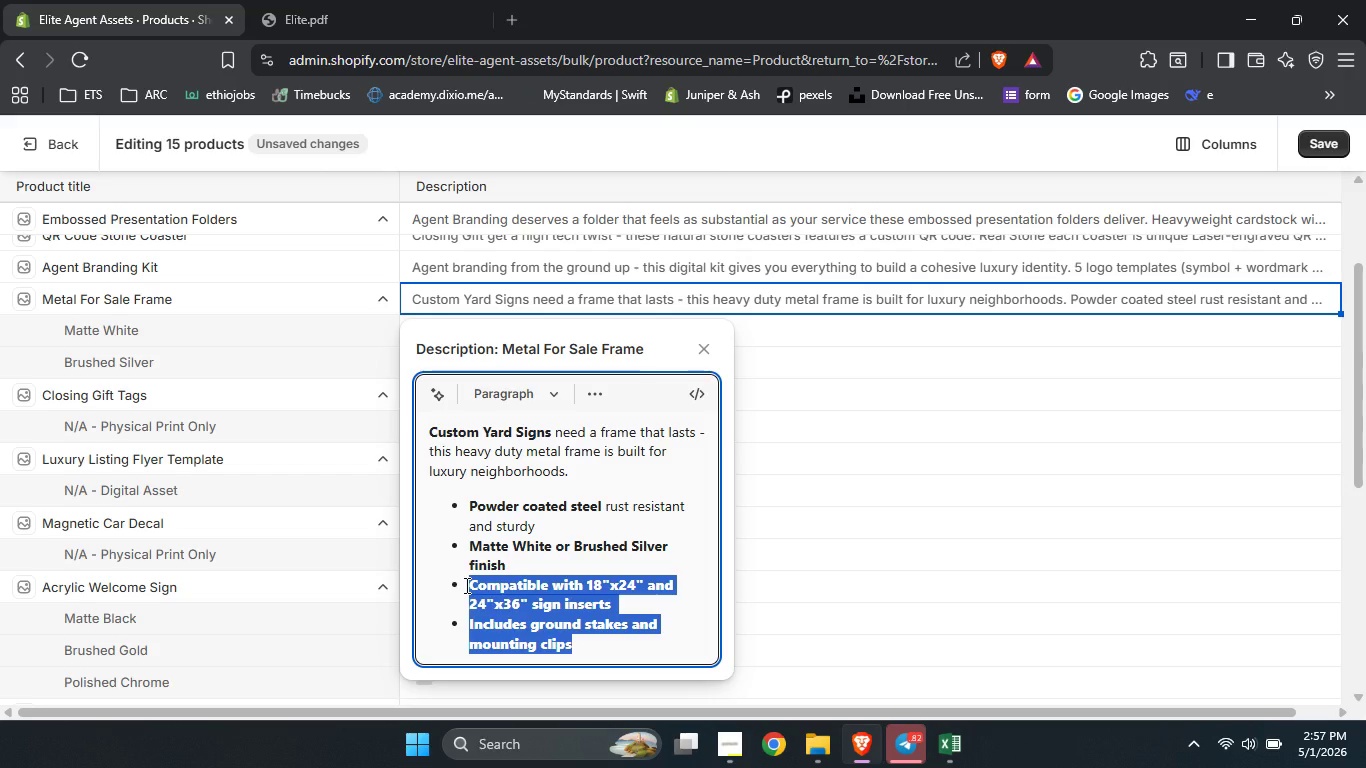 
key(Control+B)
 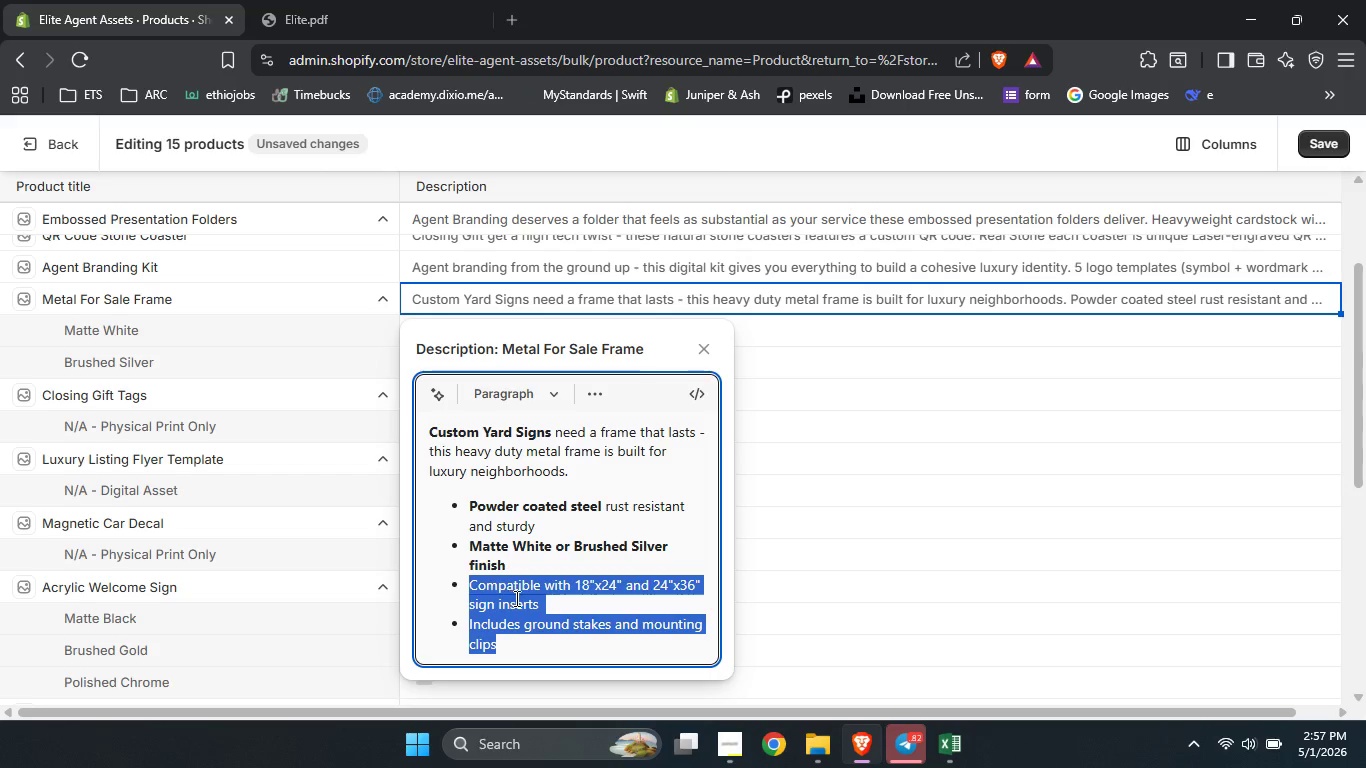 
left_click([515, 598])
 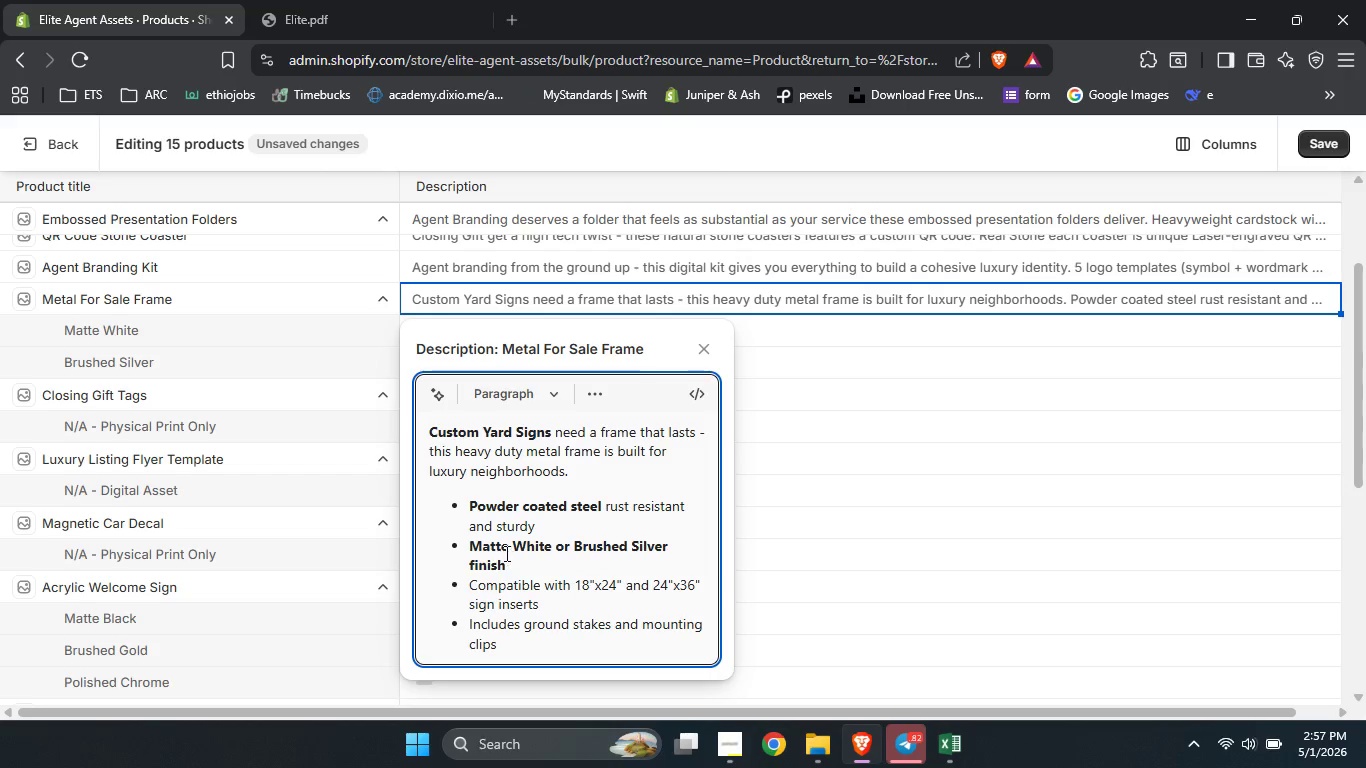 
left_click([503, 550])
 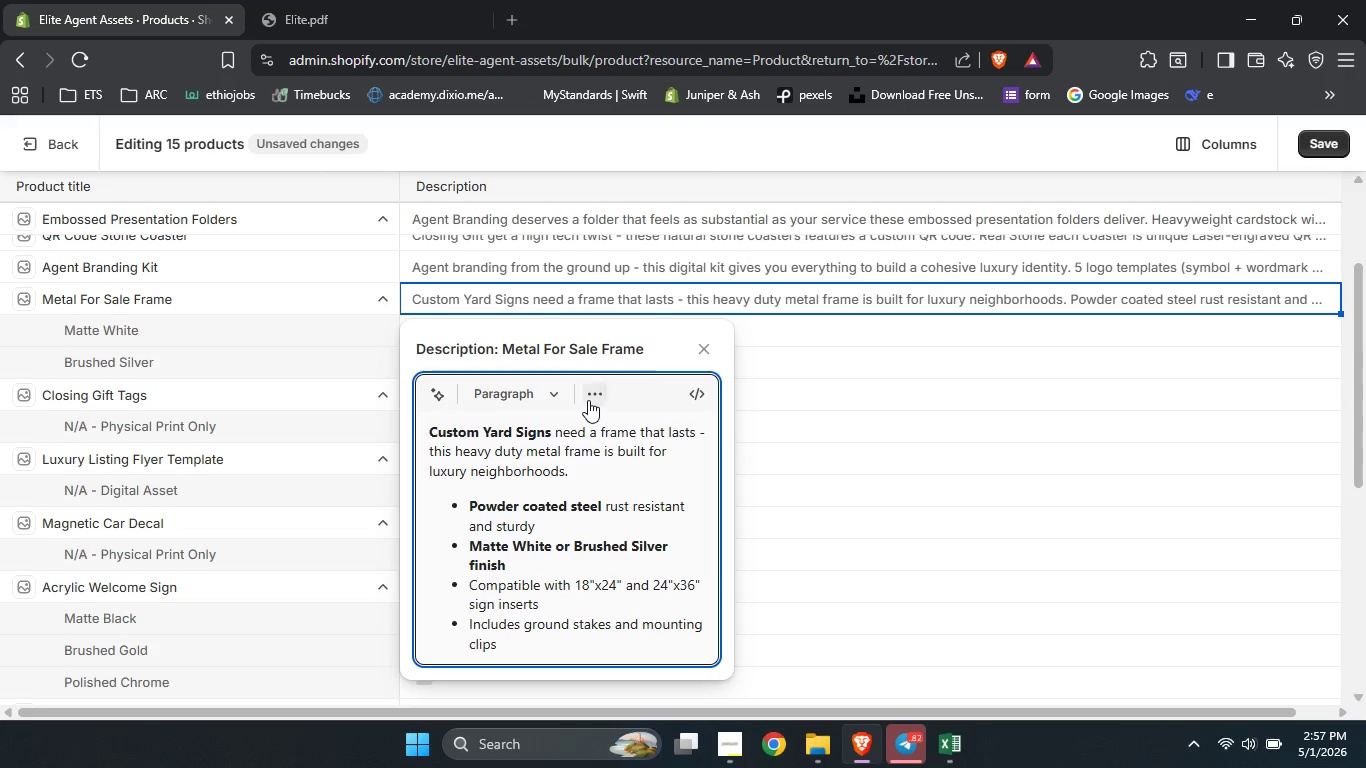 
left_click([588, 400])
 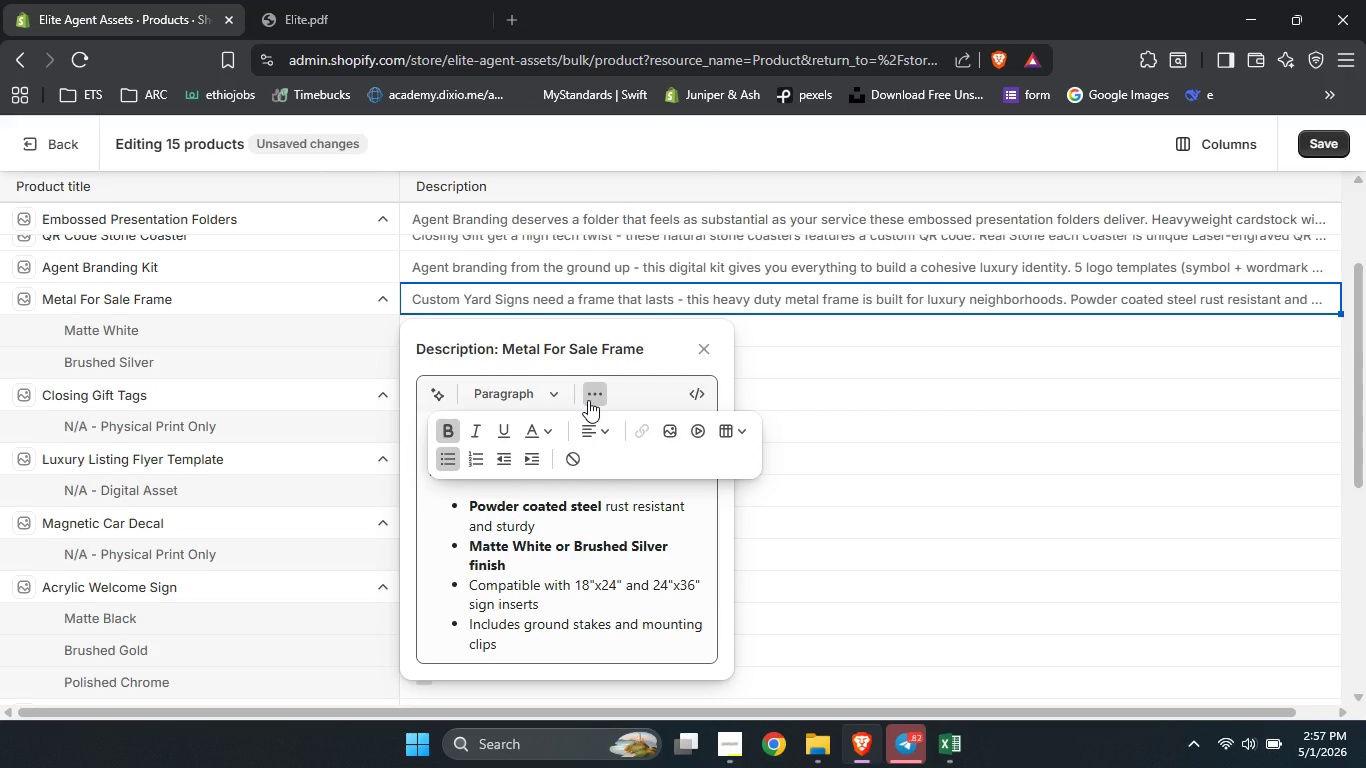 
left_click([588, 400])
 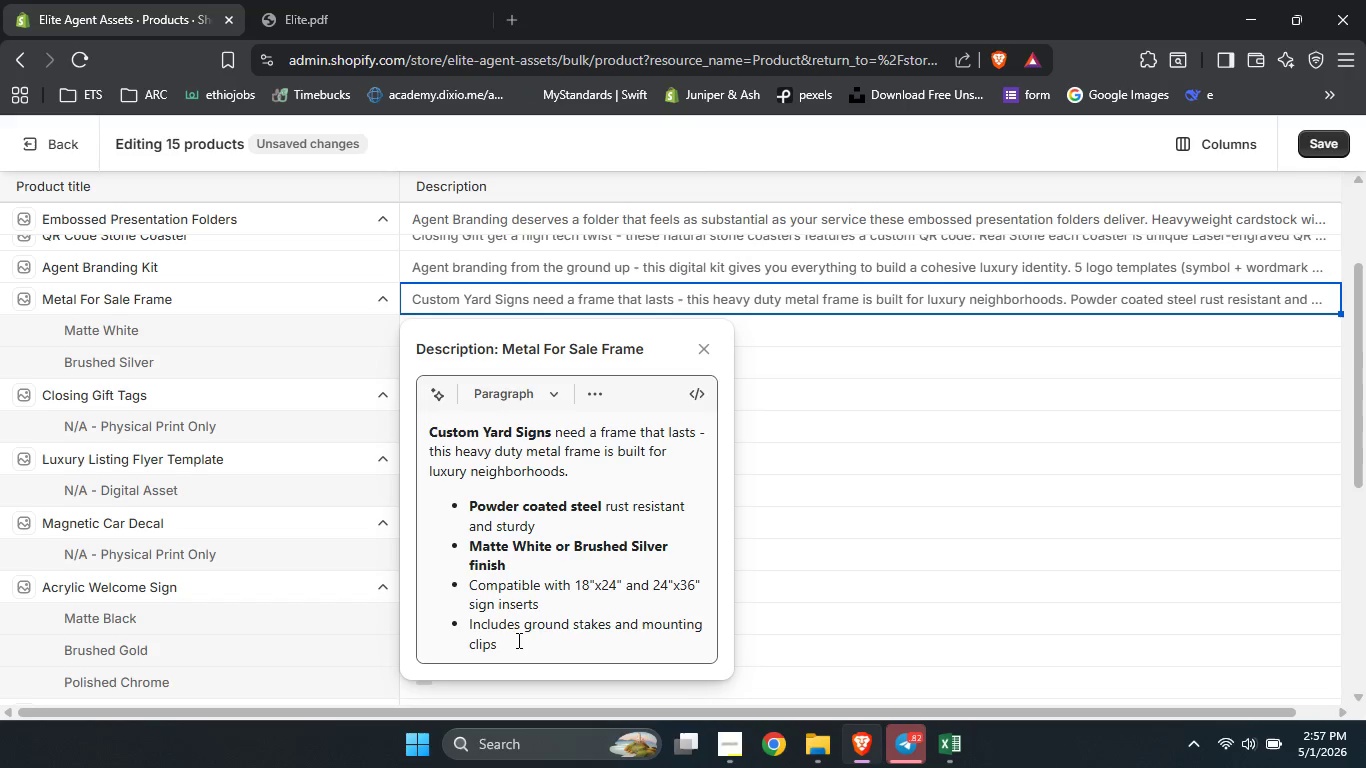 
left_click_drag(start_coordinate=[507, 645], to_coordinate=[468, 592])
 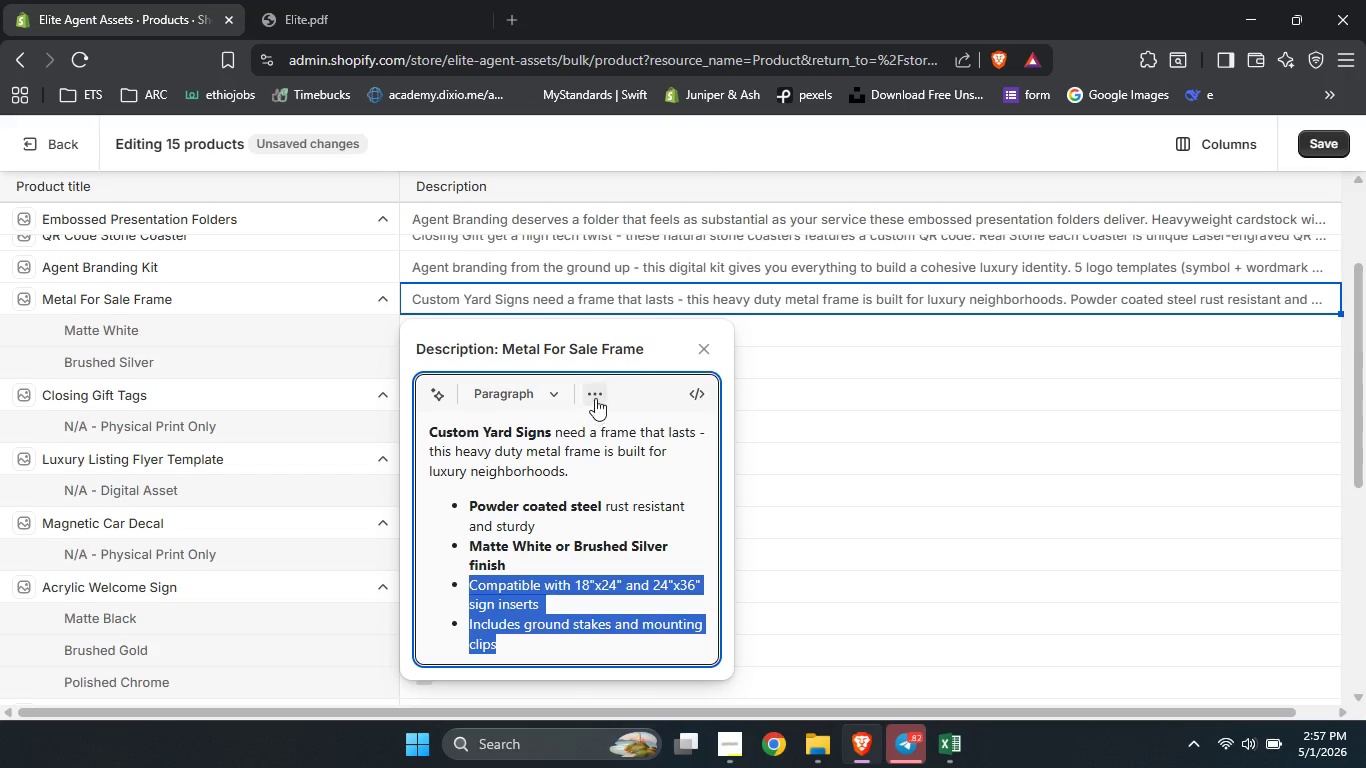 
left_click([595, 398])
 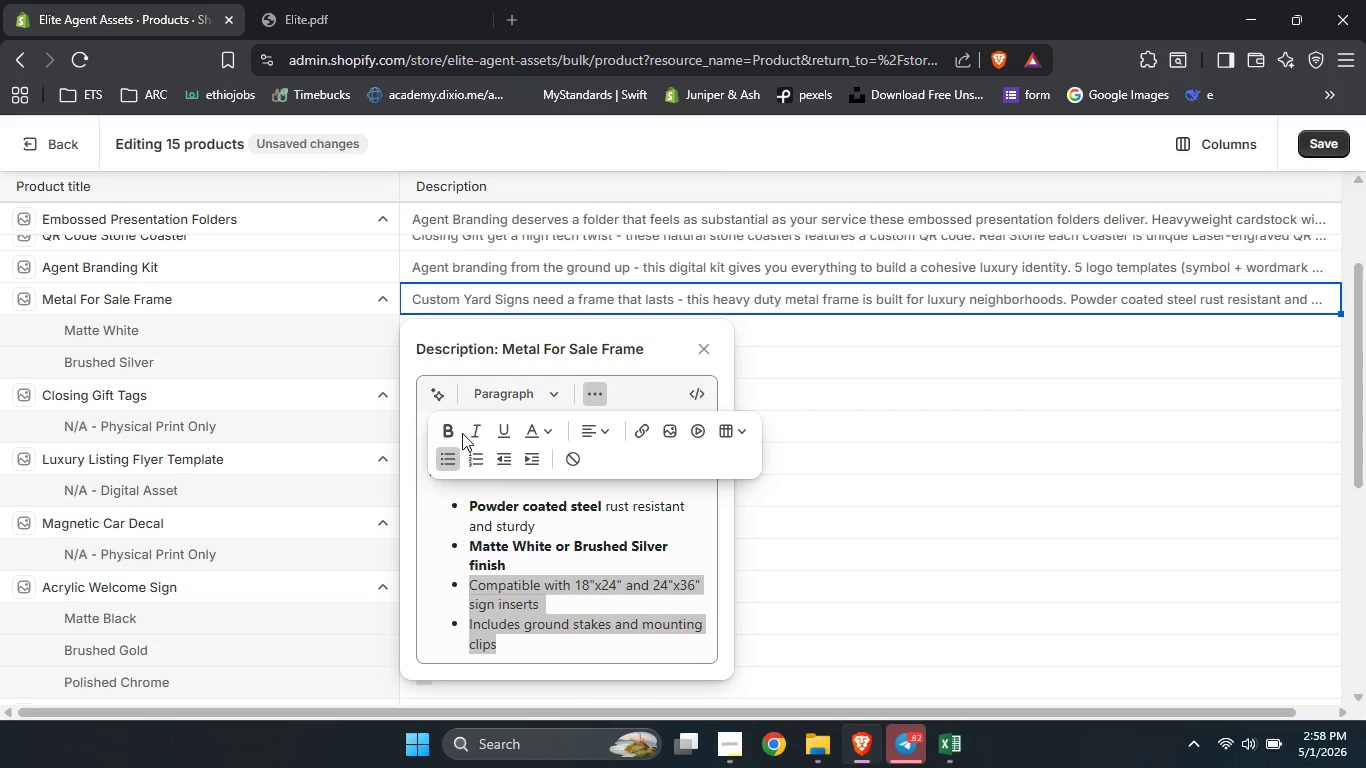 
left_click([452, 432])
 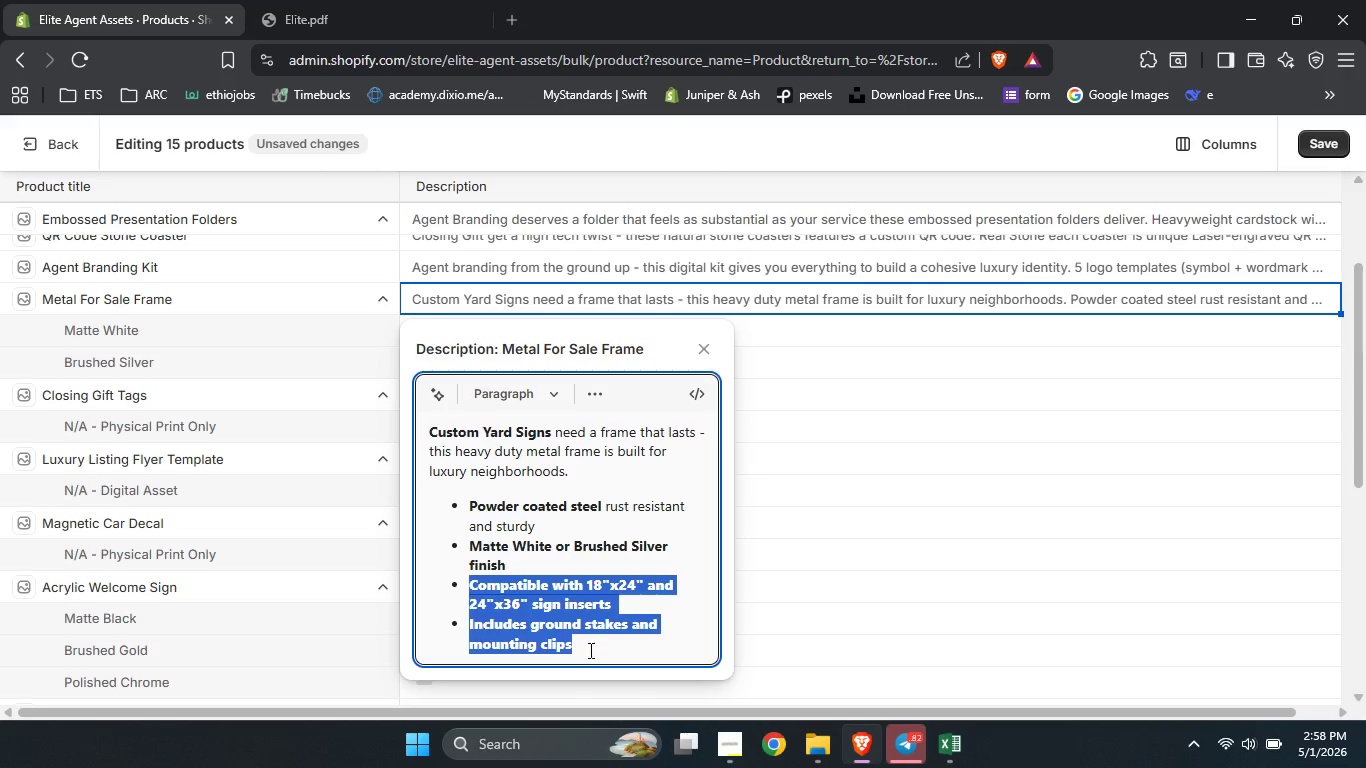 
left_click([579, 643])
 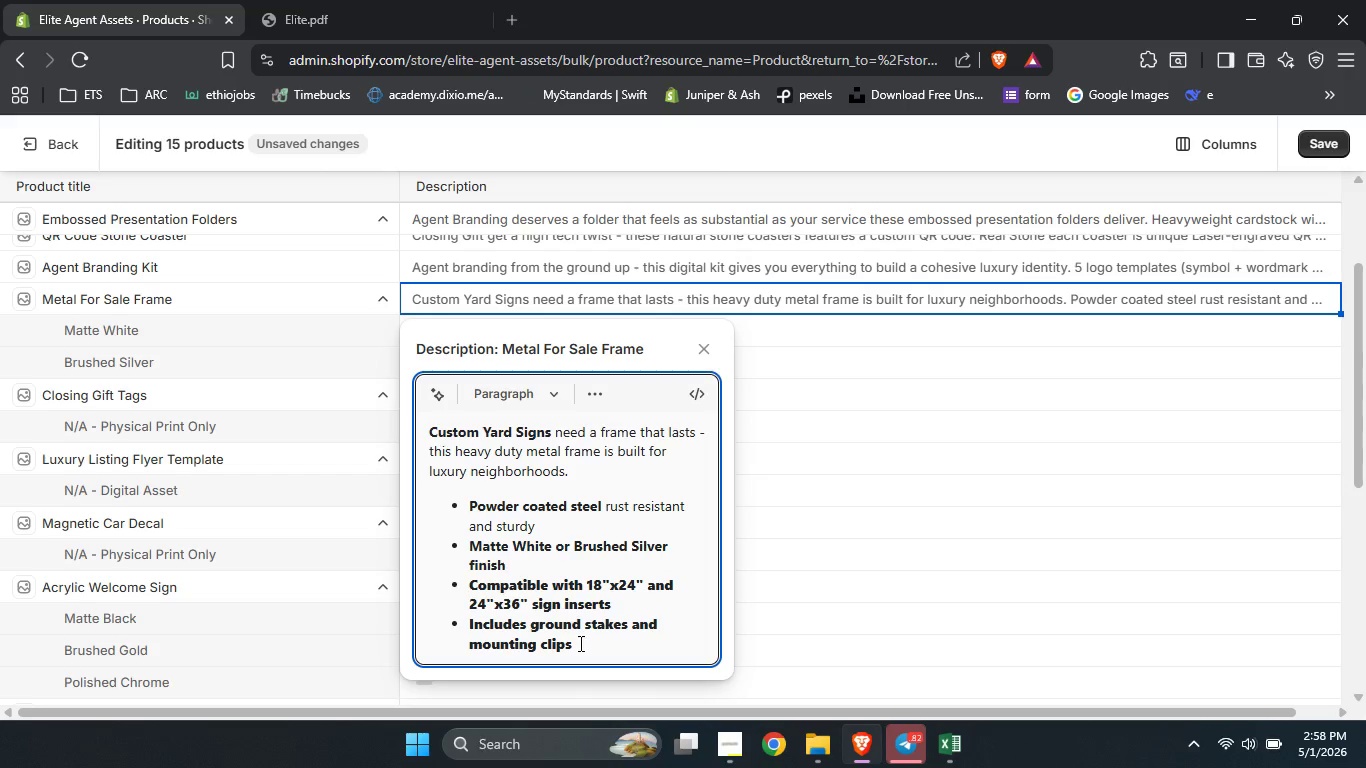 
key(Enter)
 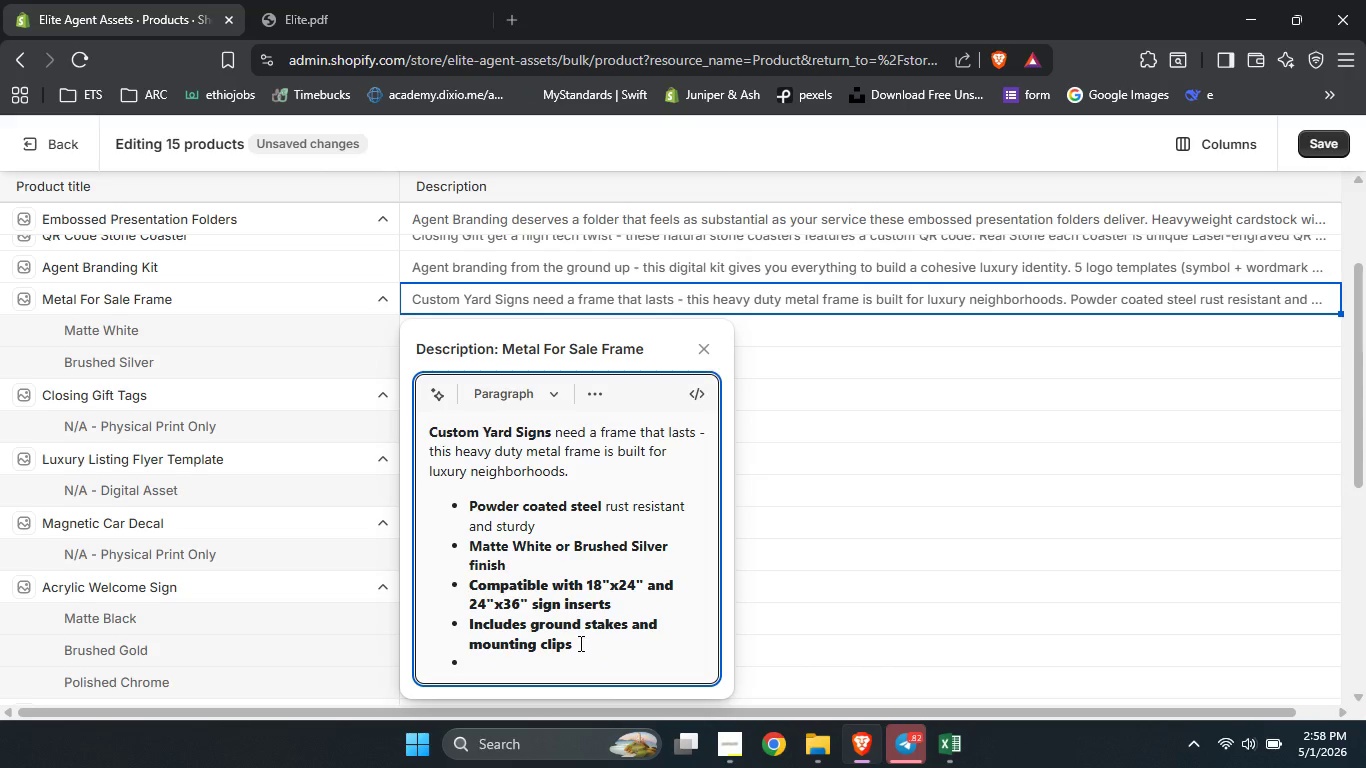 
key(Enter)
 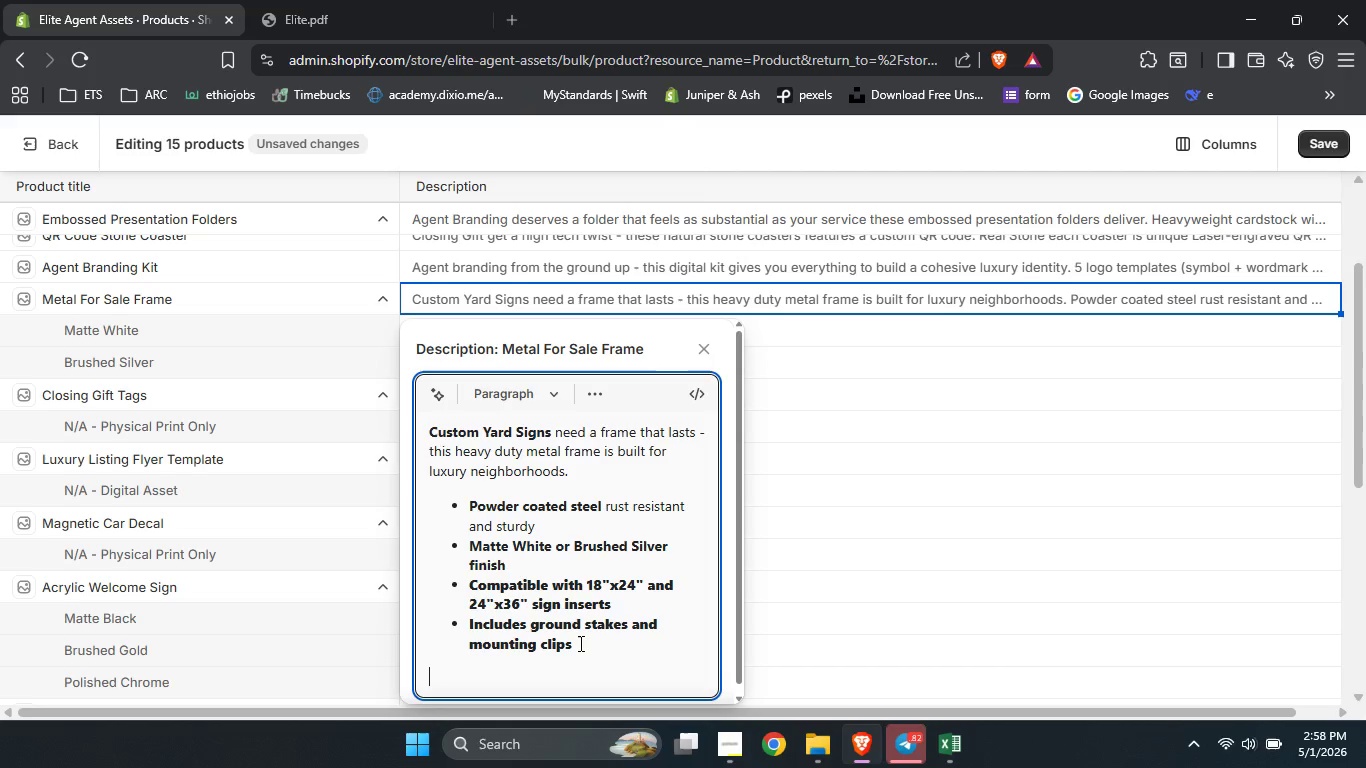 
type(Secure r)
key(Backspace)
type(your custom yard signs)
 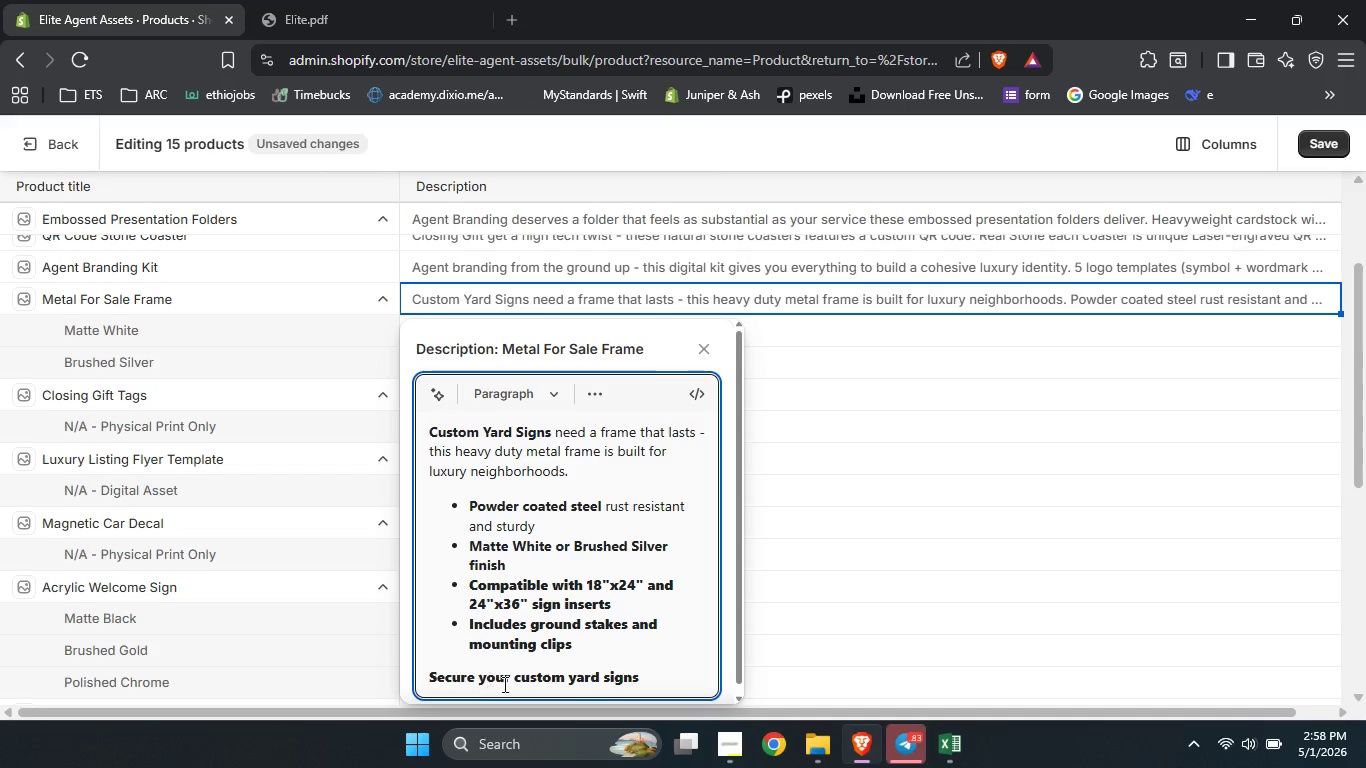 
left_click_drag(start_coordinate=[511, 681], to_coordinate=[366, 670])
 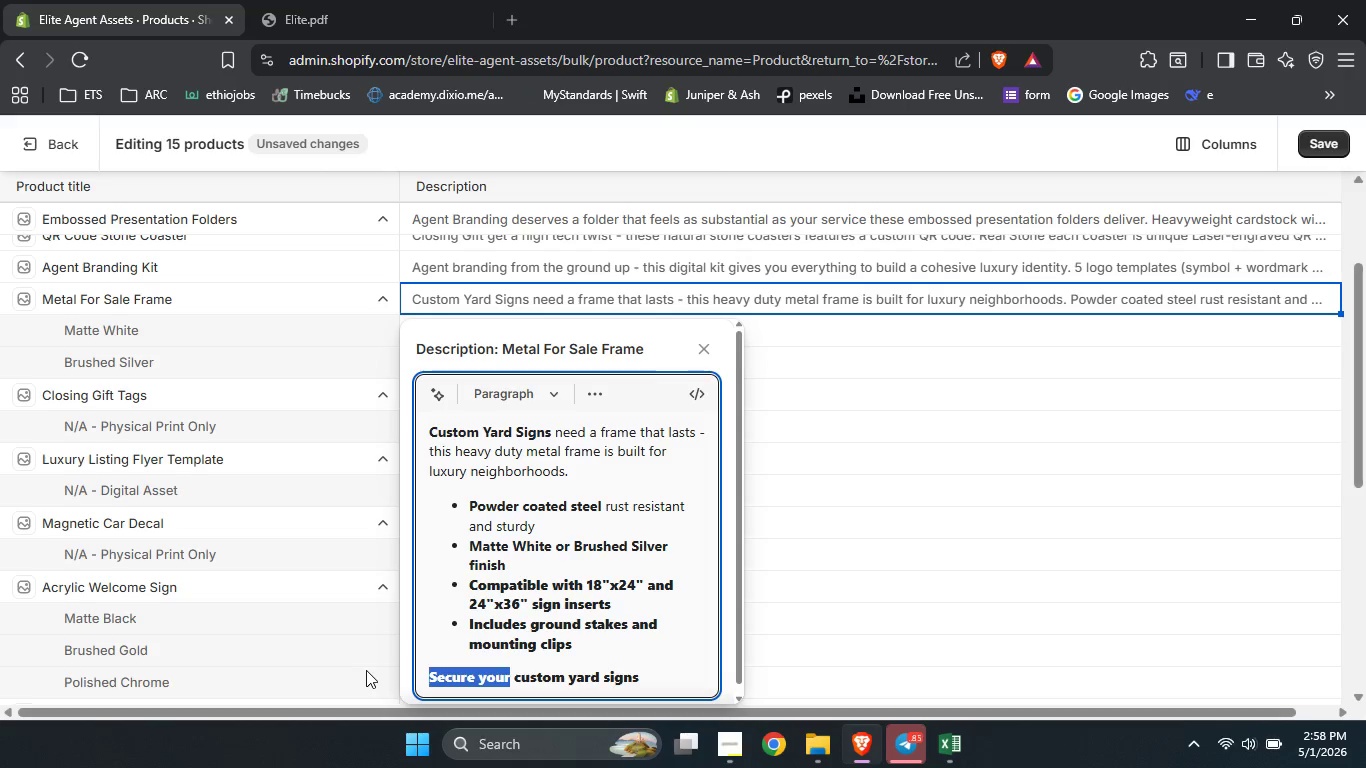 
hold_key(key=ControlLeft, duration=0.48)
 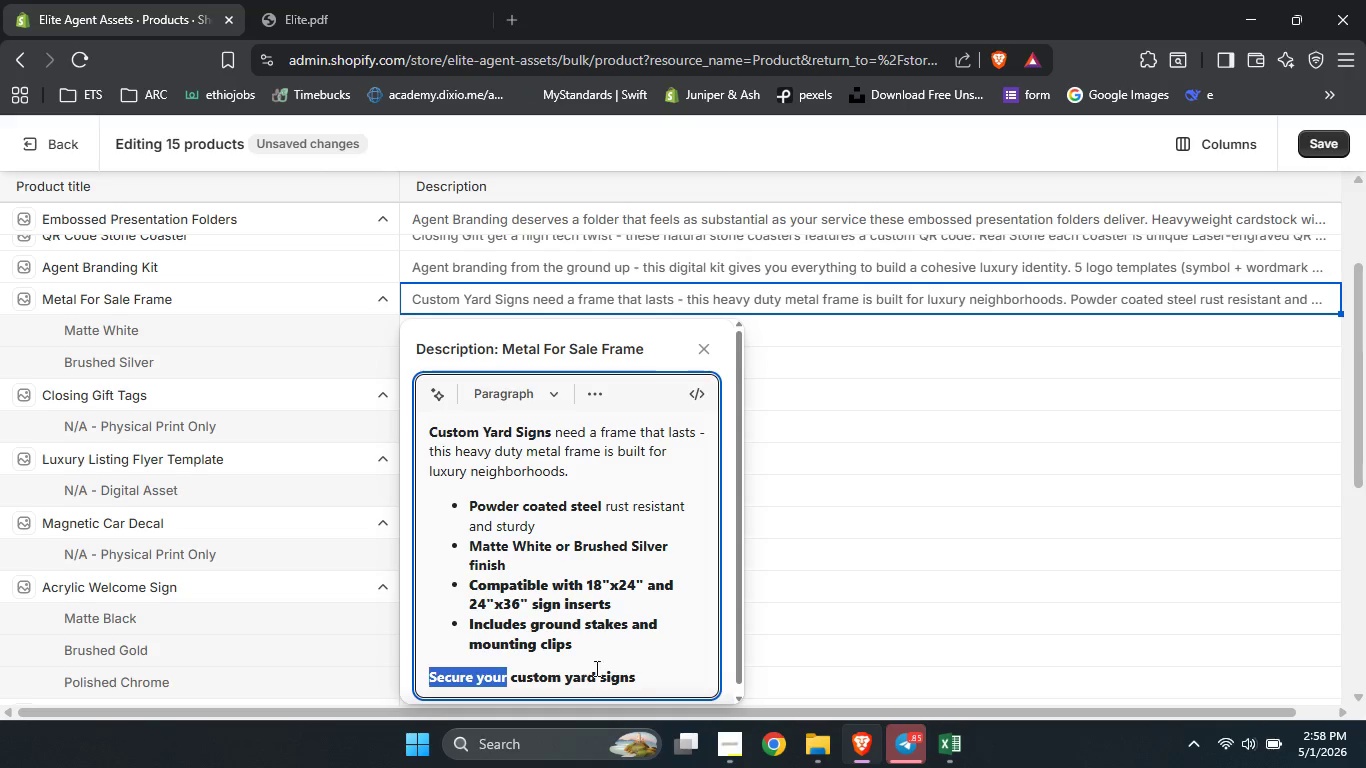 
key(B)
 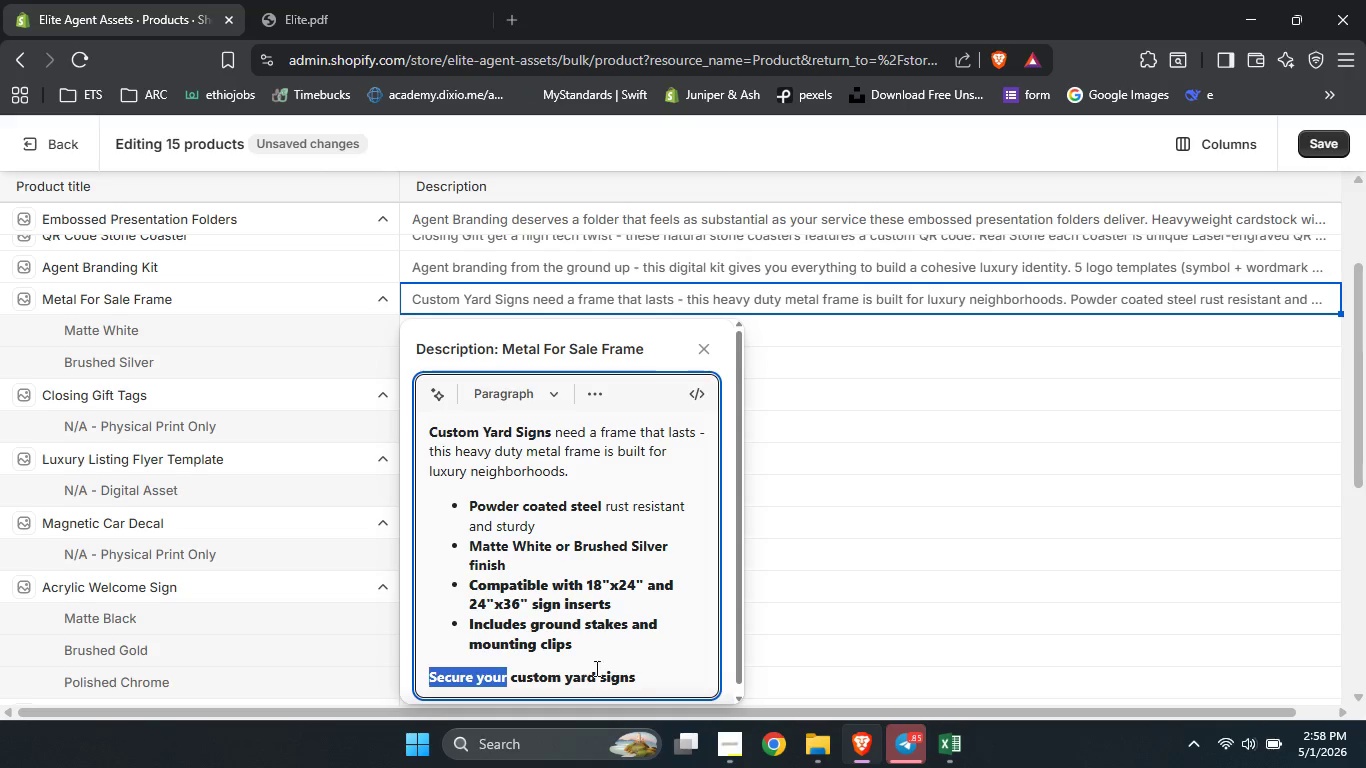 
left_click([654, 692])
 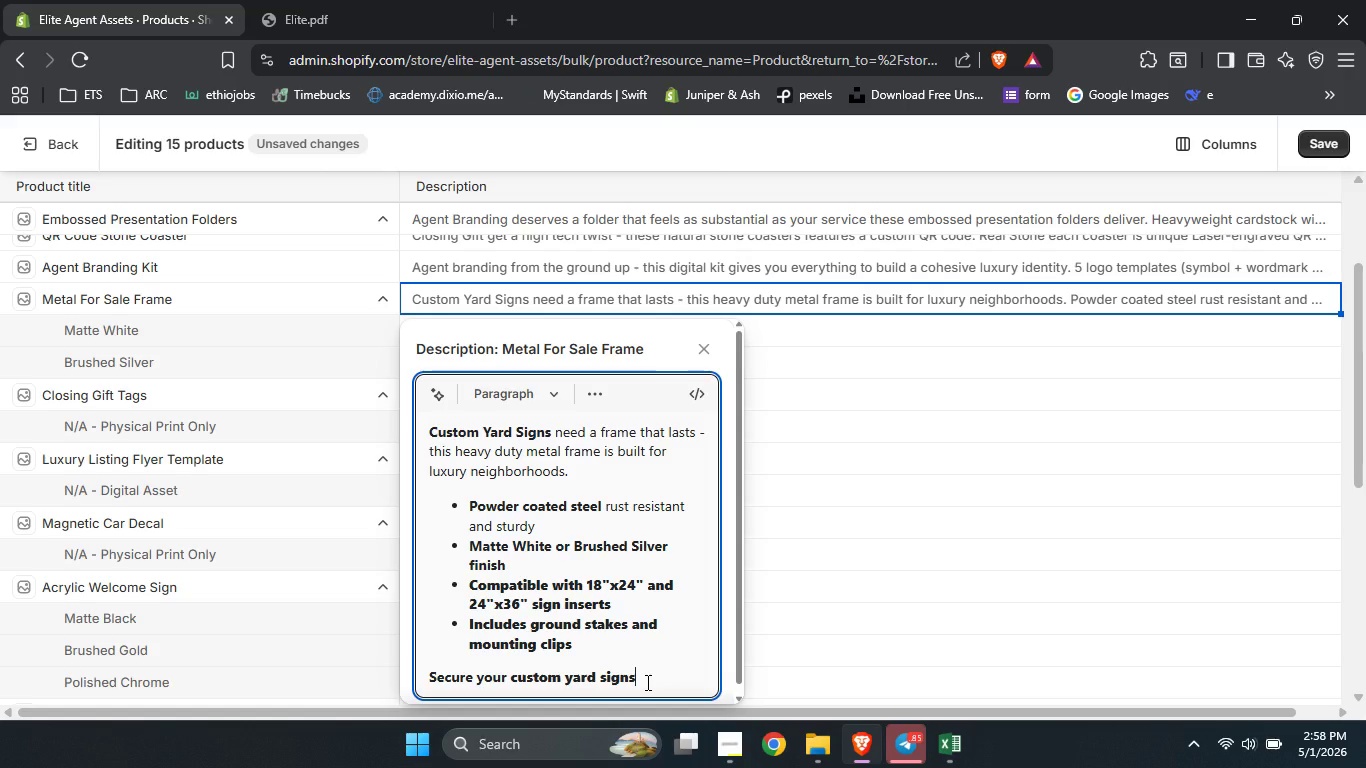 
type( wut)
key(Backspace)
key(Backspace)
type(ith )
 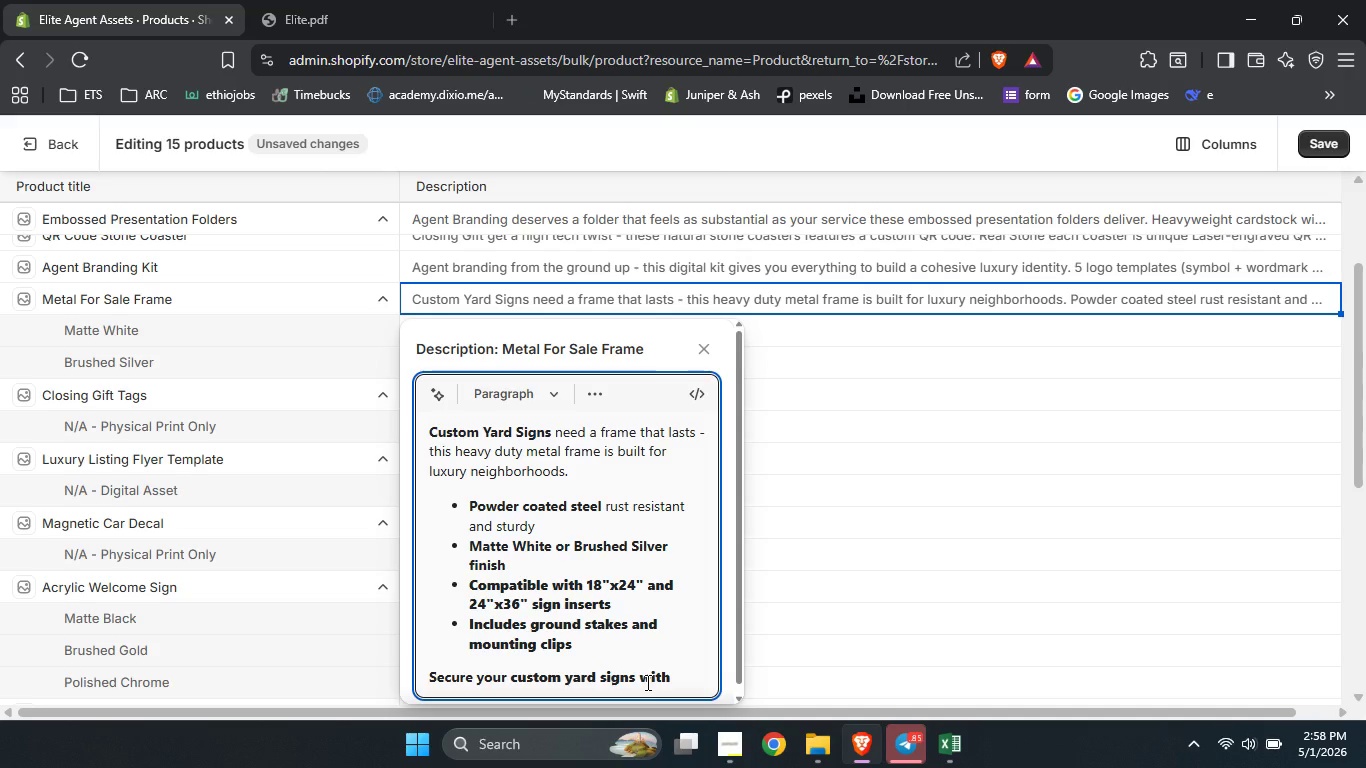 
left_click([646, 682])
 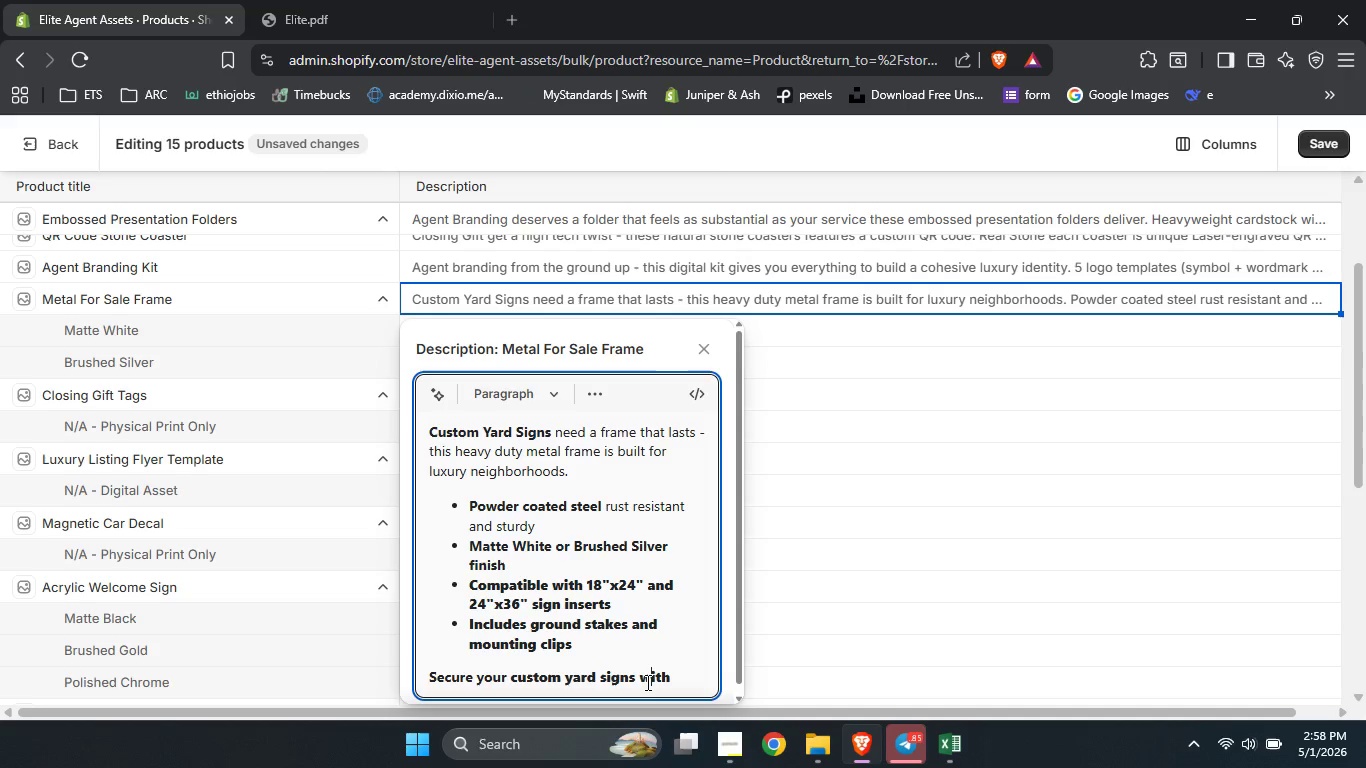 
hold_key(key=ControlLeft, duration=0.69)
 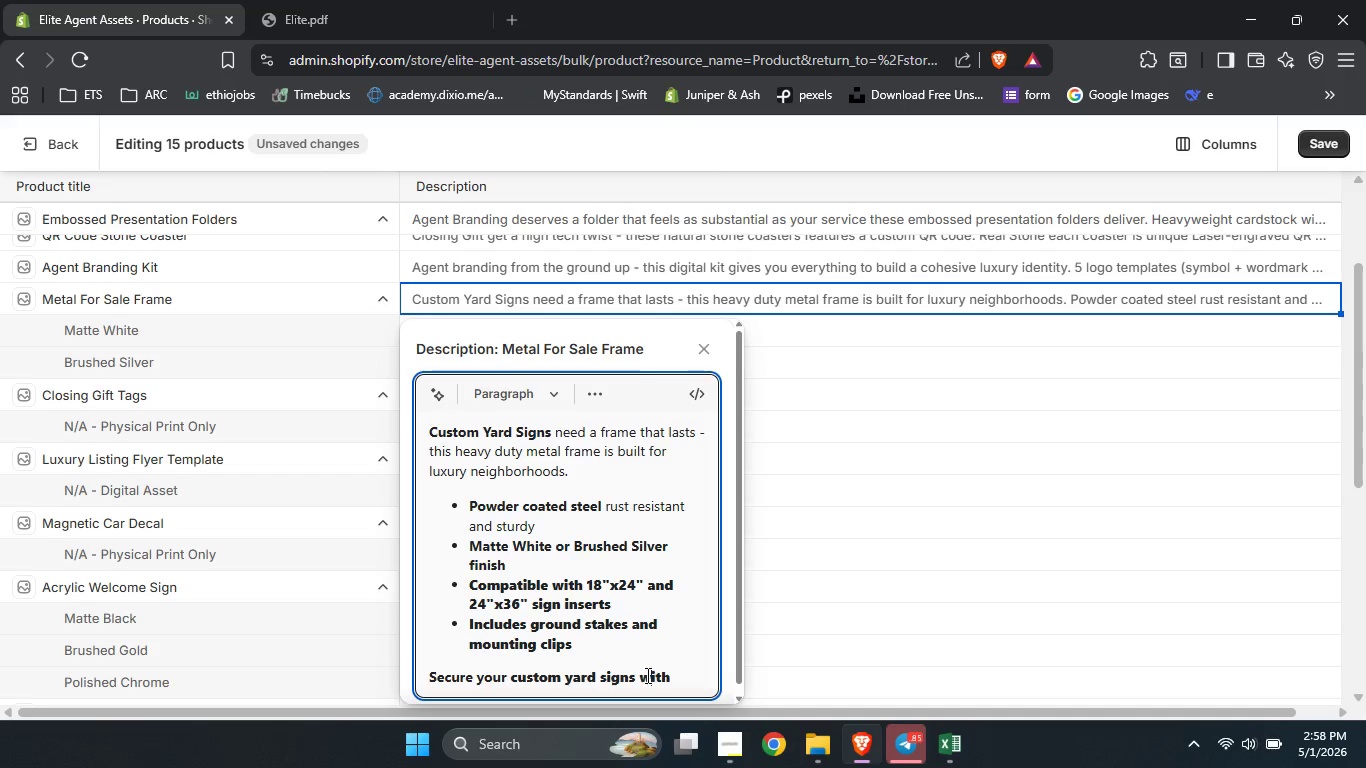 
double_click([646, 675])
 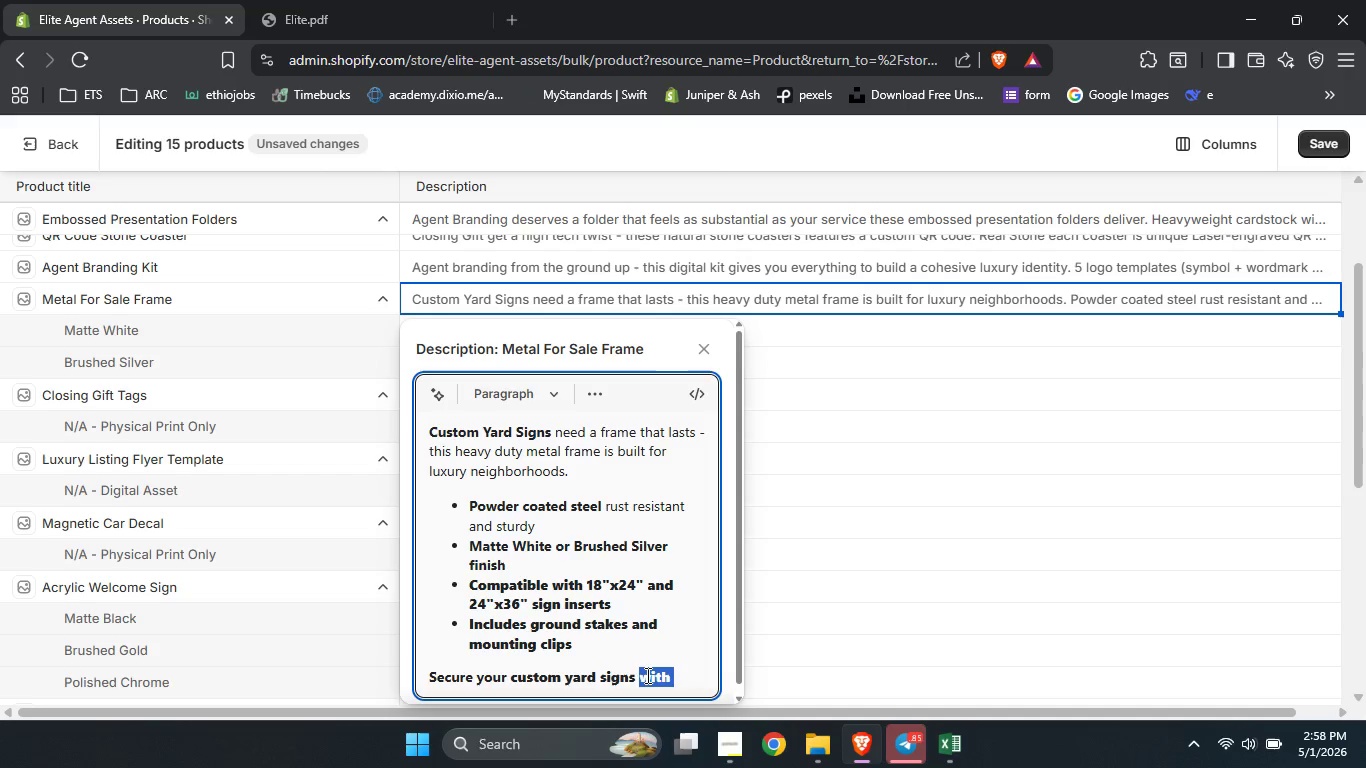 
key(Control+B)
 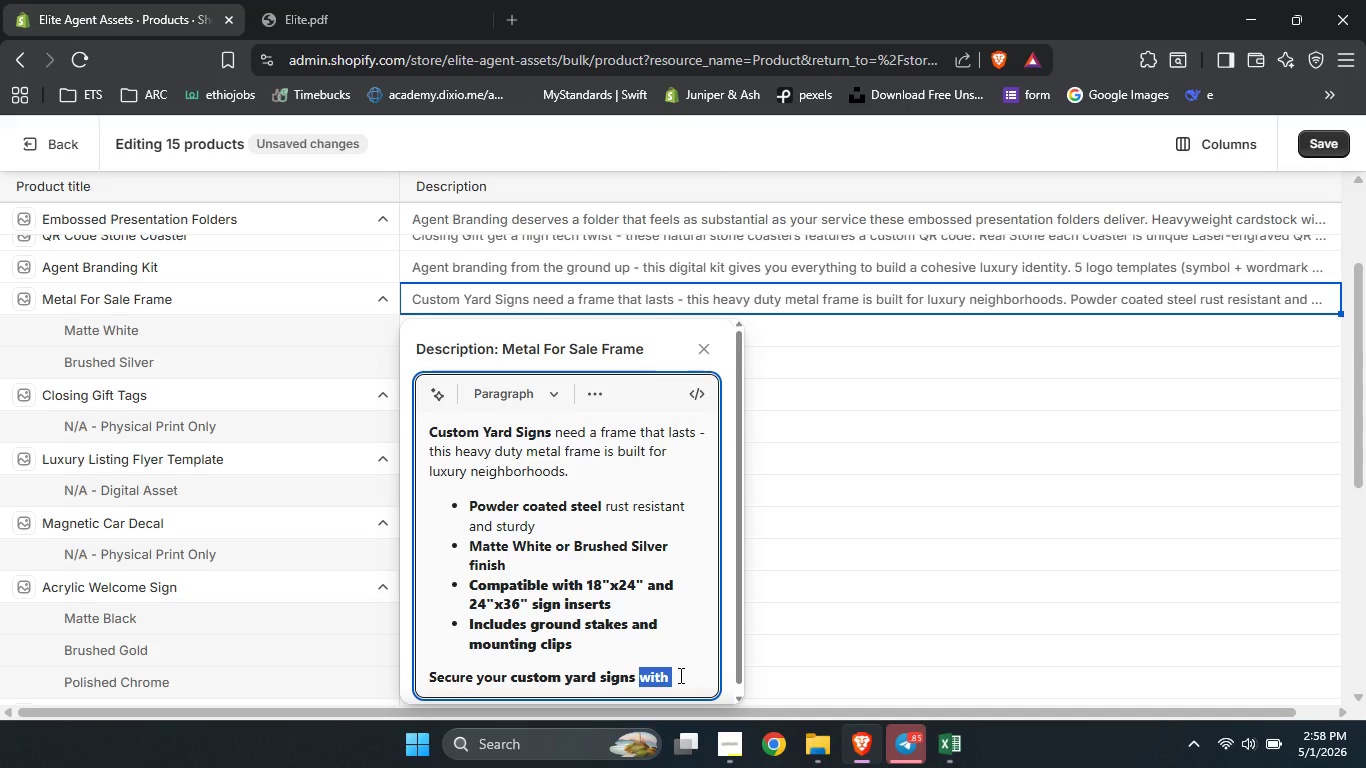 
left_click([679, 675])
 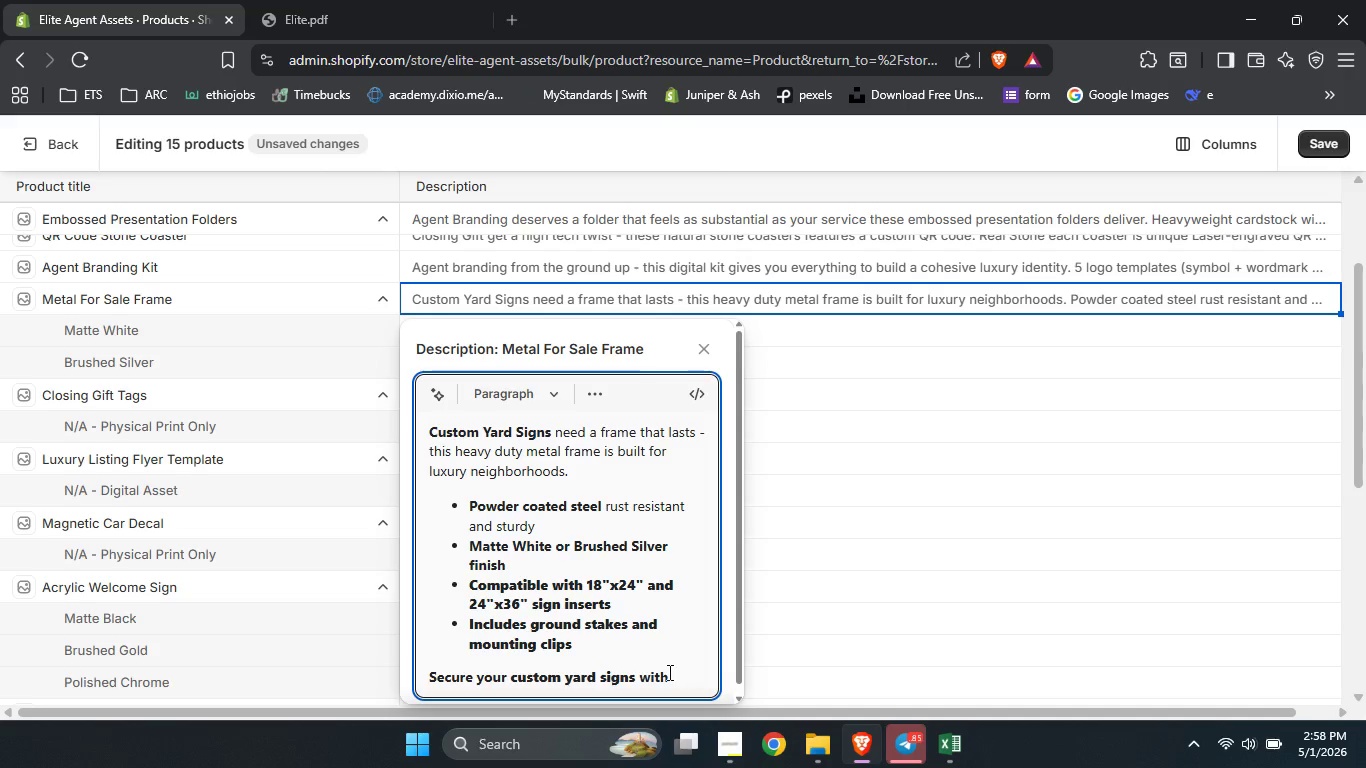 
double_click([655, 673])
 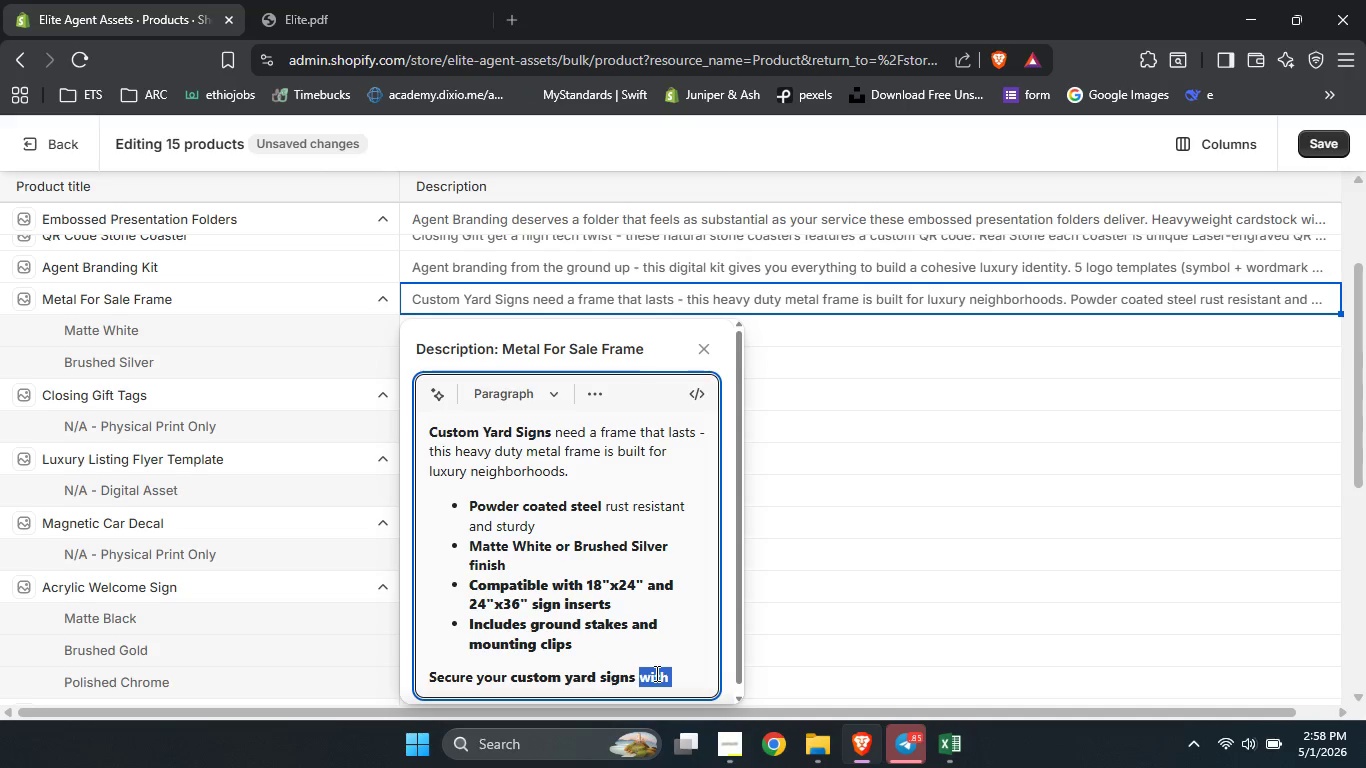 
key(Control+B)
 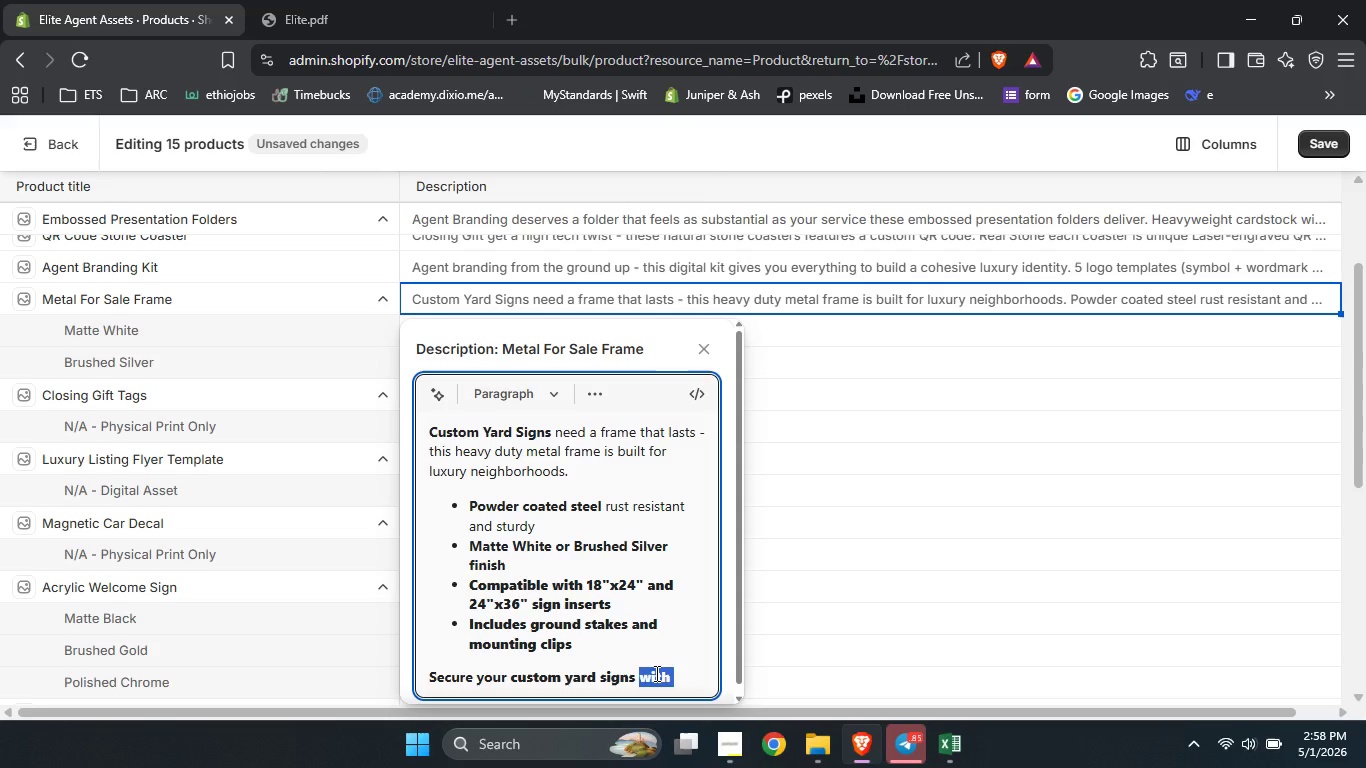 
key(Control+B)
 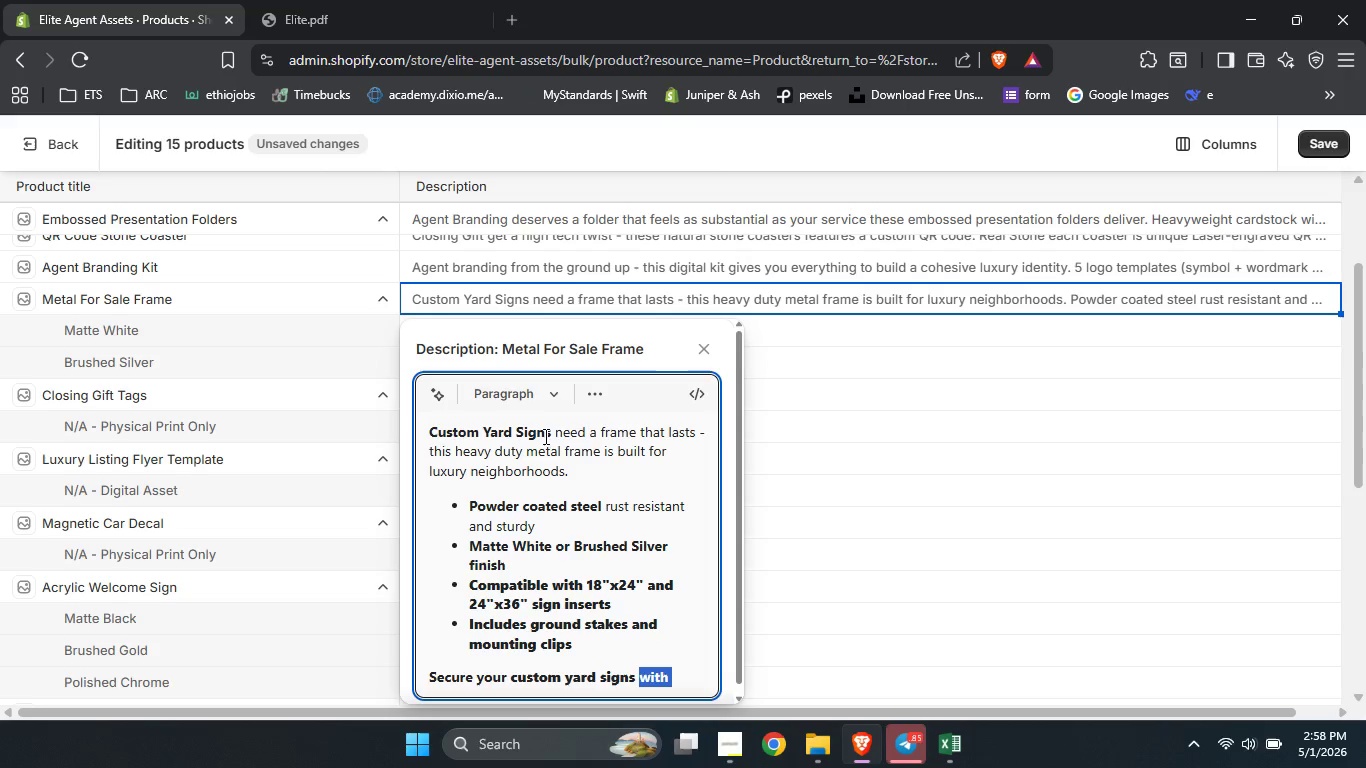 
left_click([543, 405])
 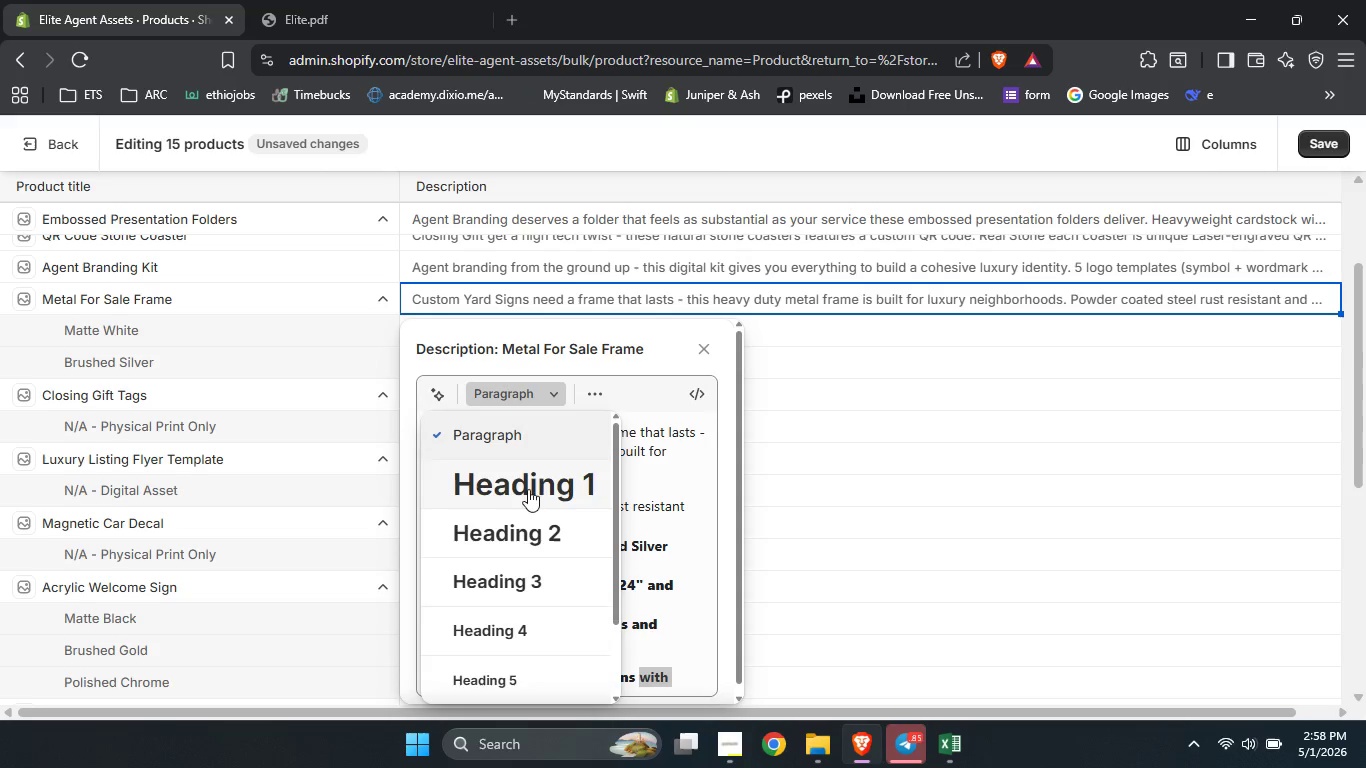 
left_click([523, 436])
 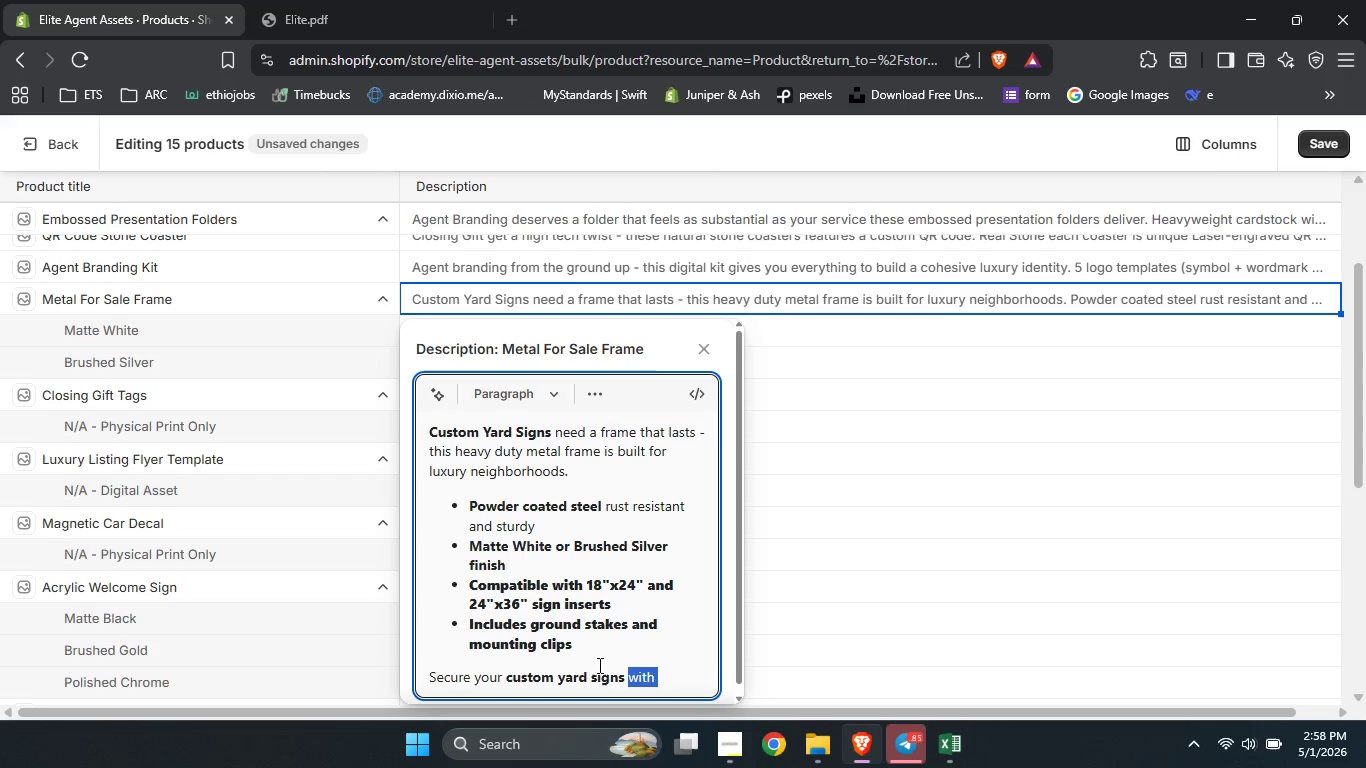 
left_click_drag(start_coordinate=[580, 650], to_coordinate=[470, 586])
 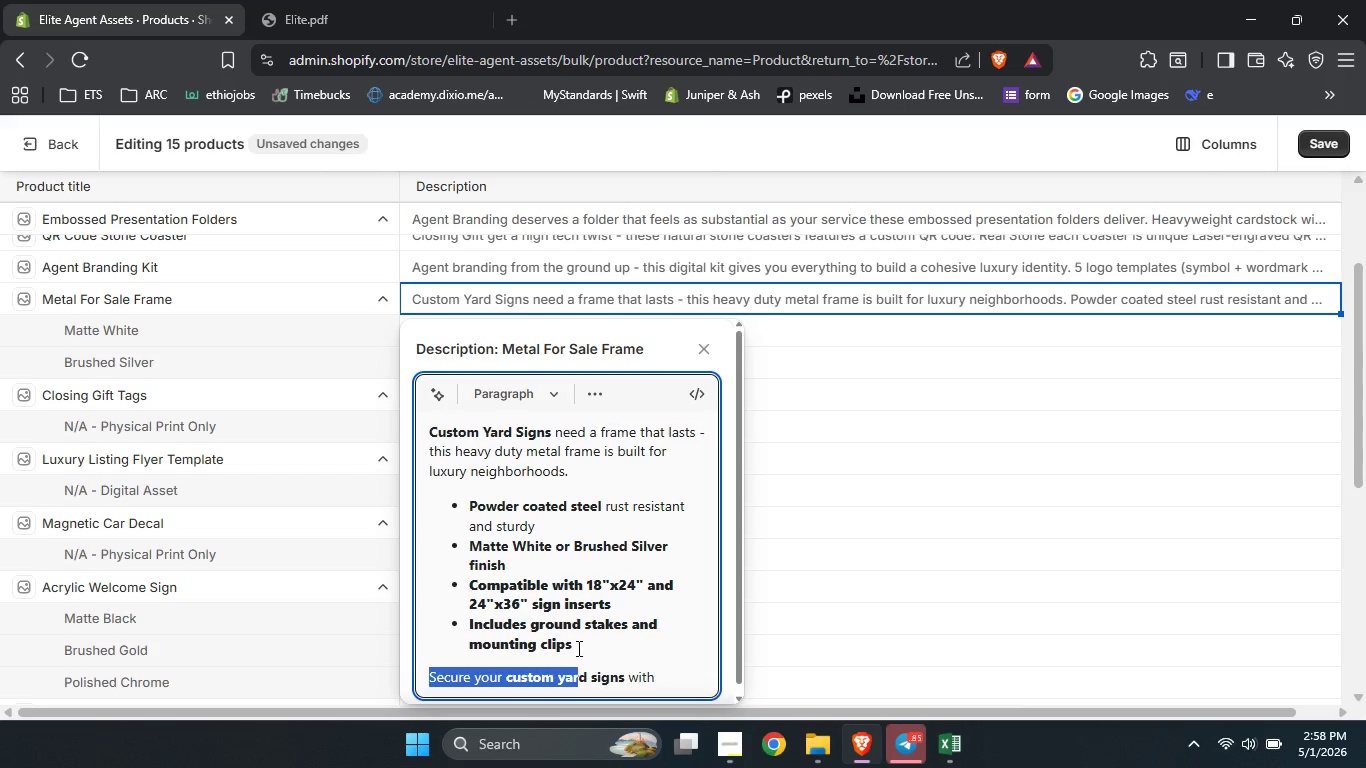 
left_click_drag(start_coordinate=[576, 642], to_coordinate=[463, 516])
 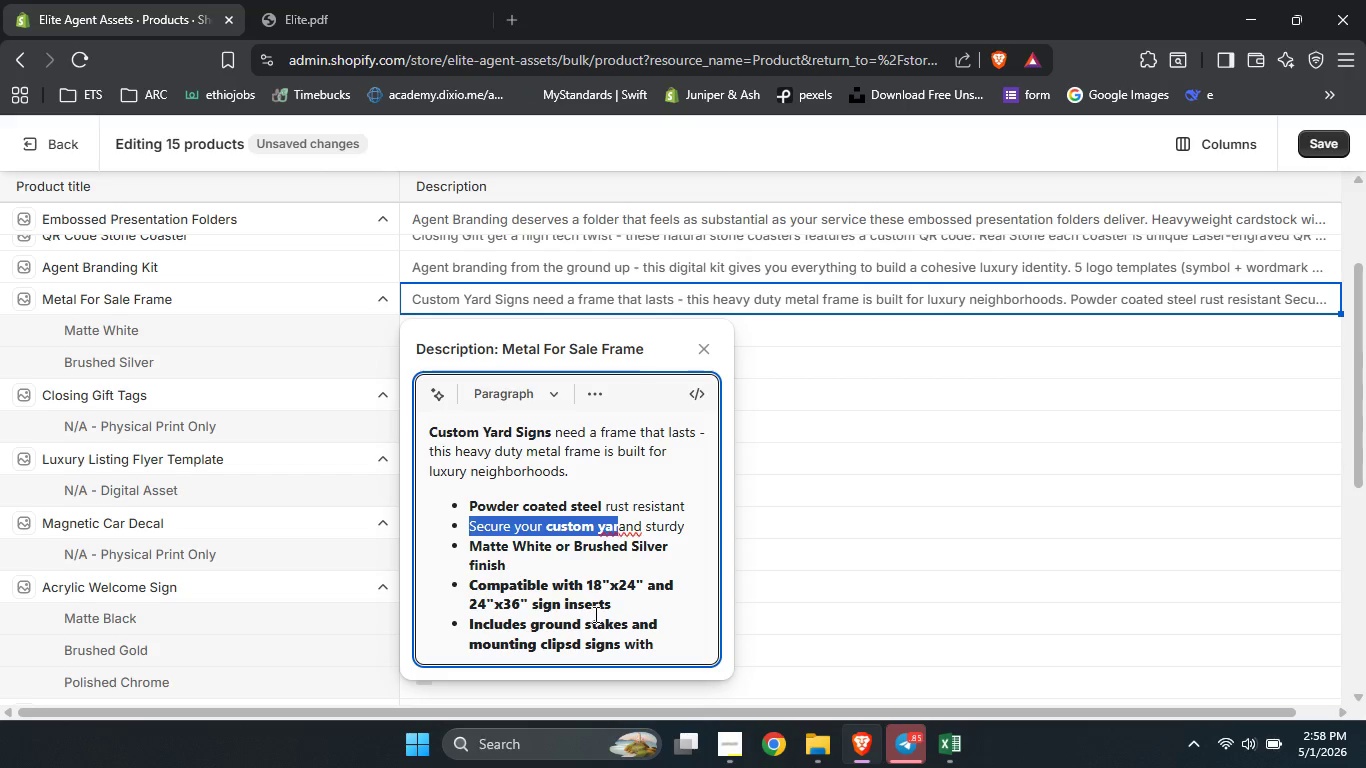 
key(Control+Z)
 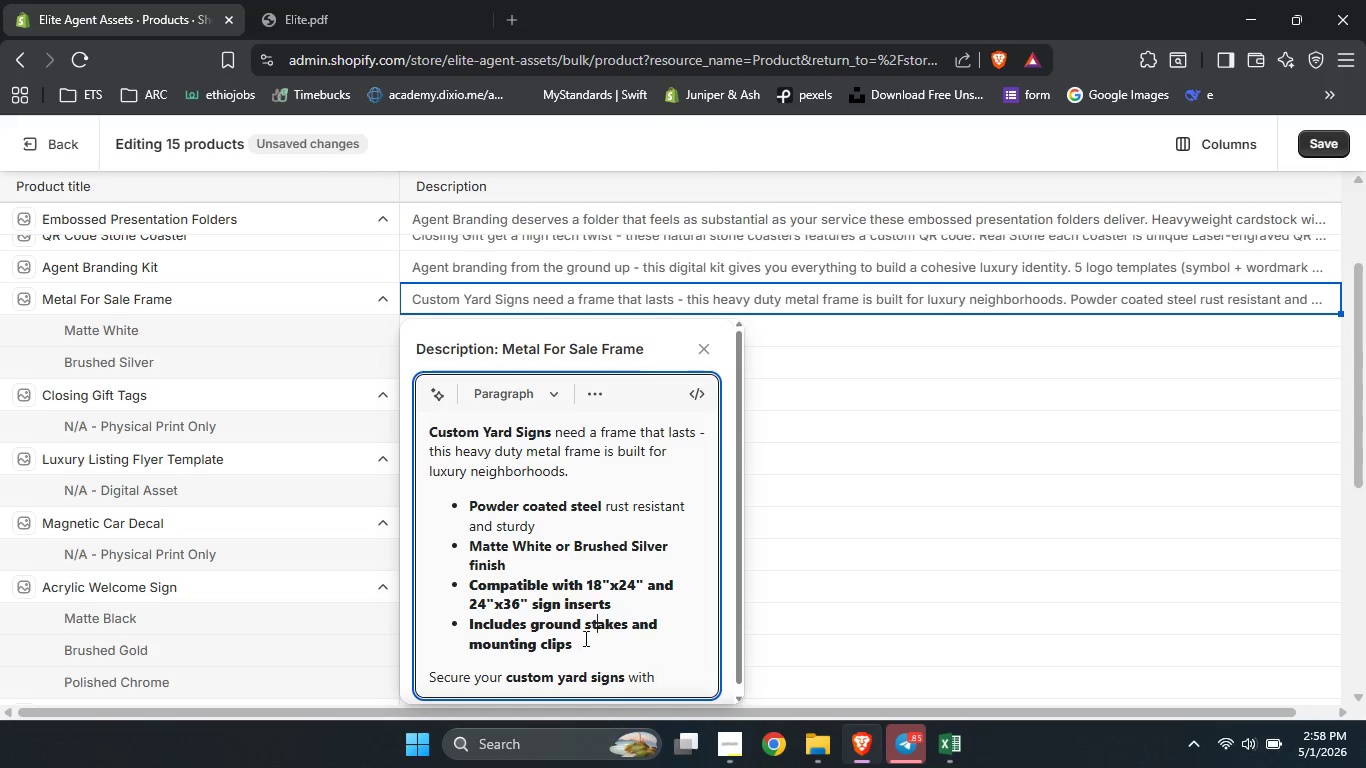 
left_click_drag(start_coordinate=[577, 645], to_coordinate=[469, 502])
 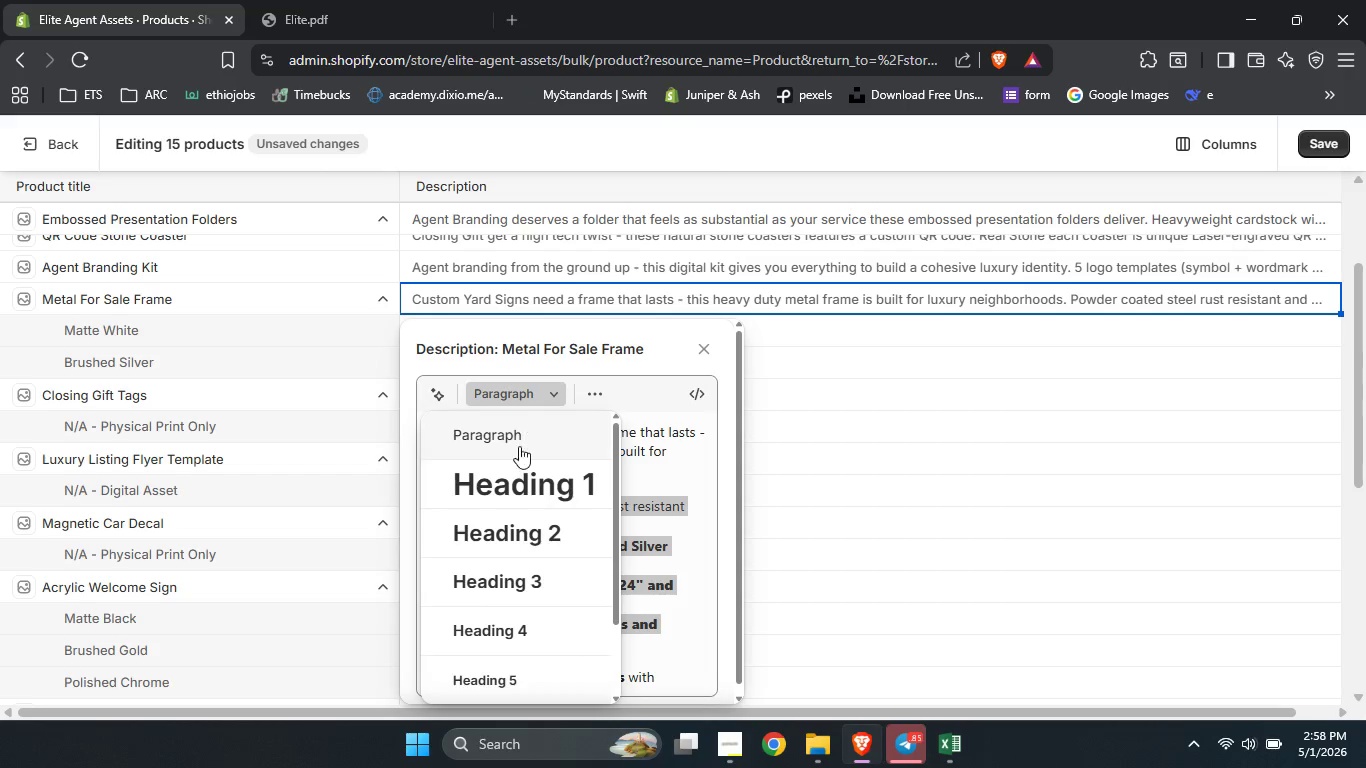 
left_click([504, 441])
 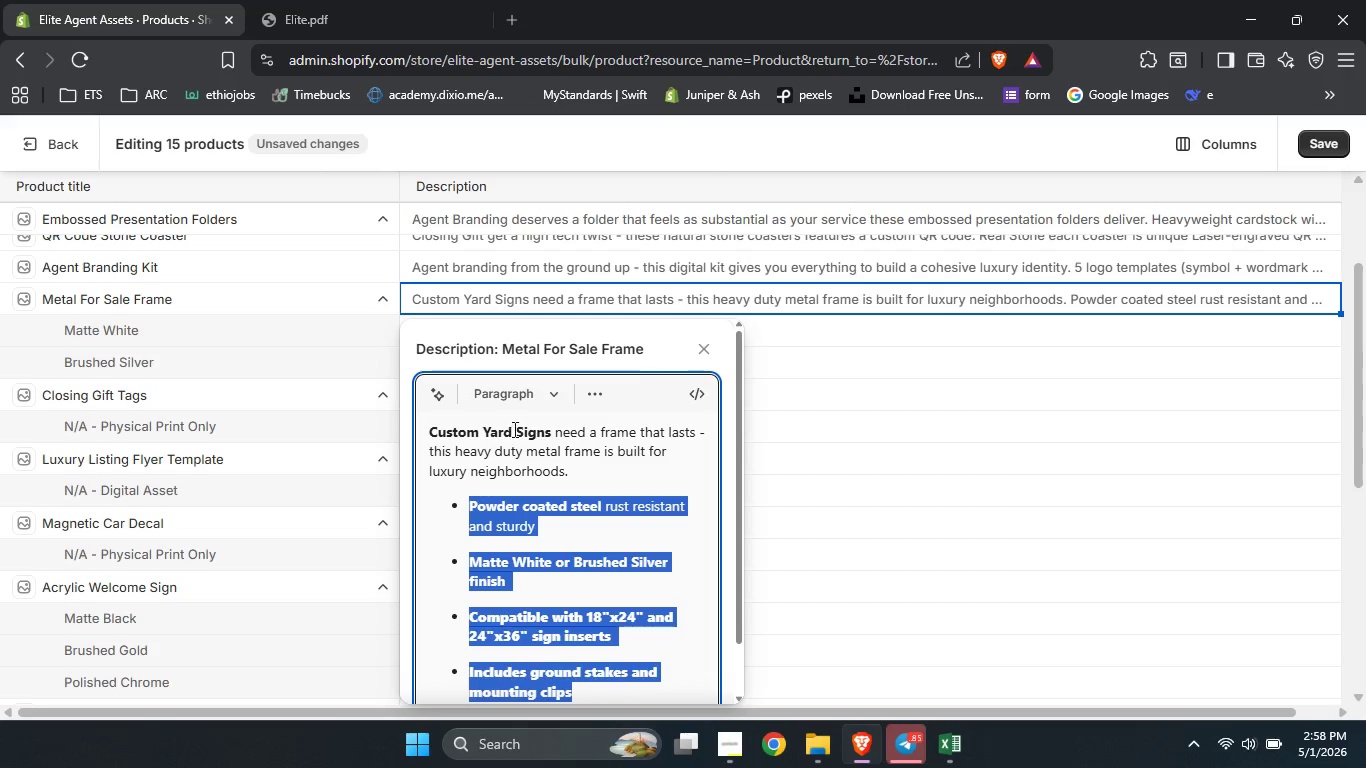 
left_click([537, 398])
 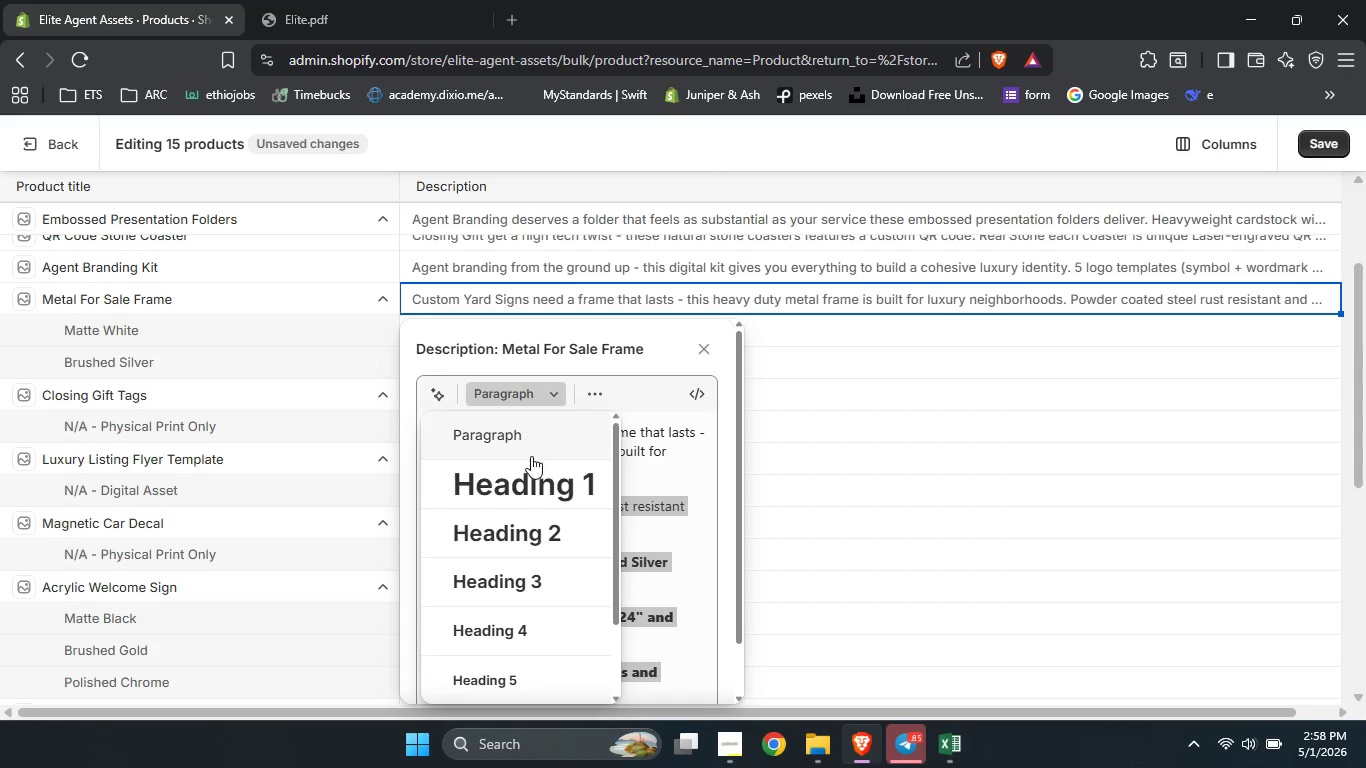 
left_click([525, 444])
 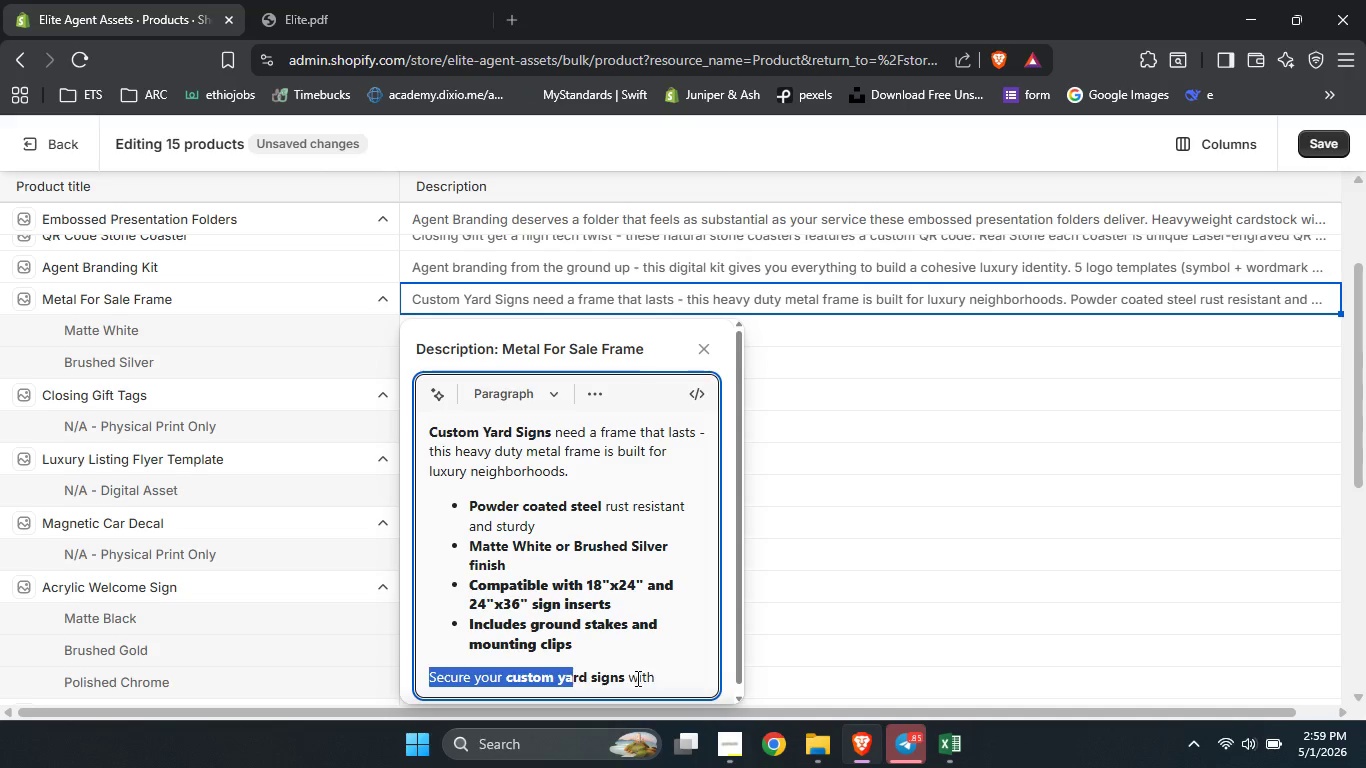 
left_click([665, 686])
 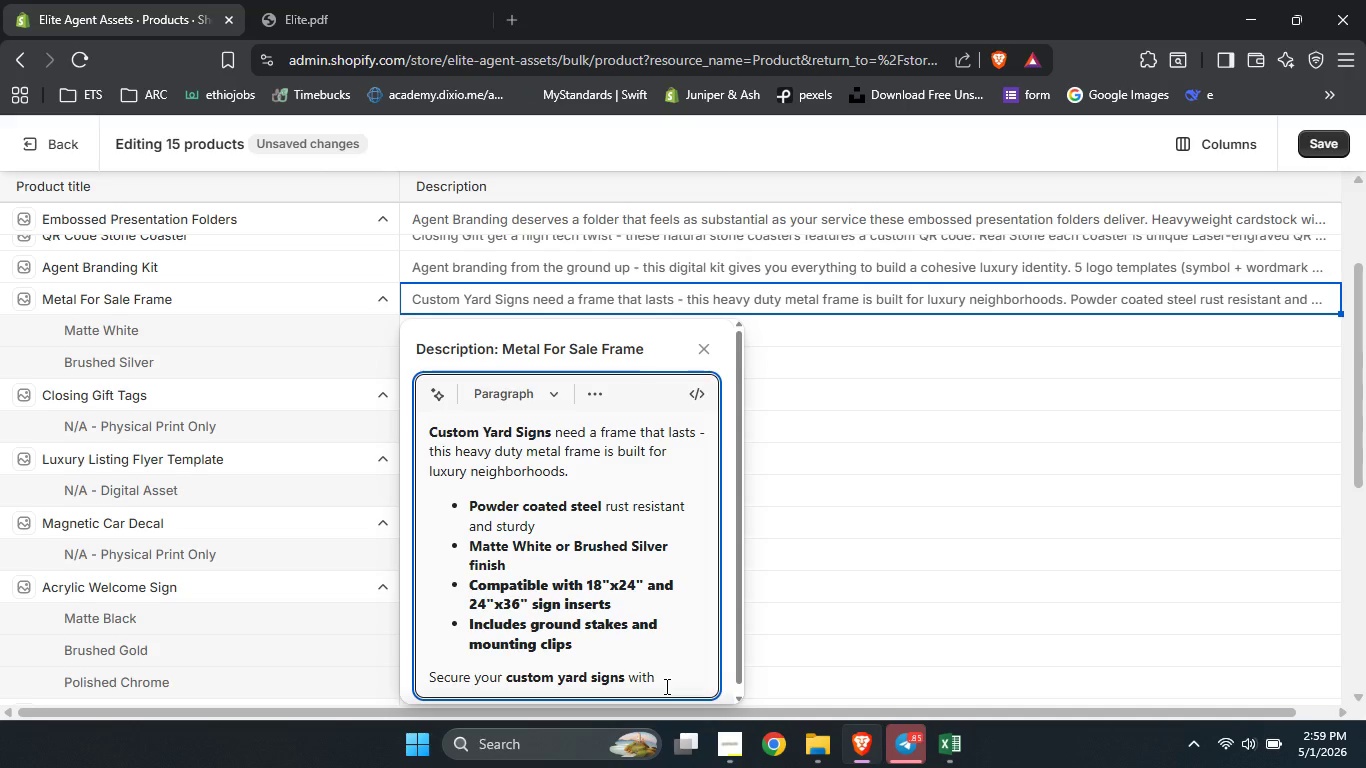 
type(a frame that wether )
key(Backspace)
type(s )
key(Backspace)
key(Backspace)
key(Backspace)
key(Backspace)
key(Backspace)
key(Backspace)
type(athers storms and look )
key(Backspace)
type(s prode)
key(Backspace)
type(fe)
key(Backspace)
key(Backspace)
key(Backspace)
type(fessional for years. Order now.)
 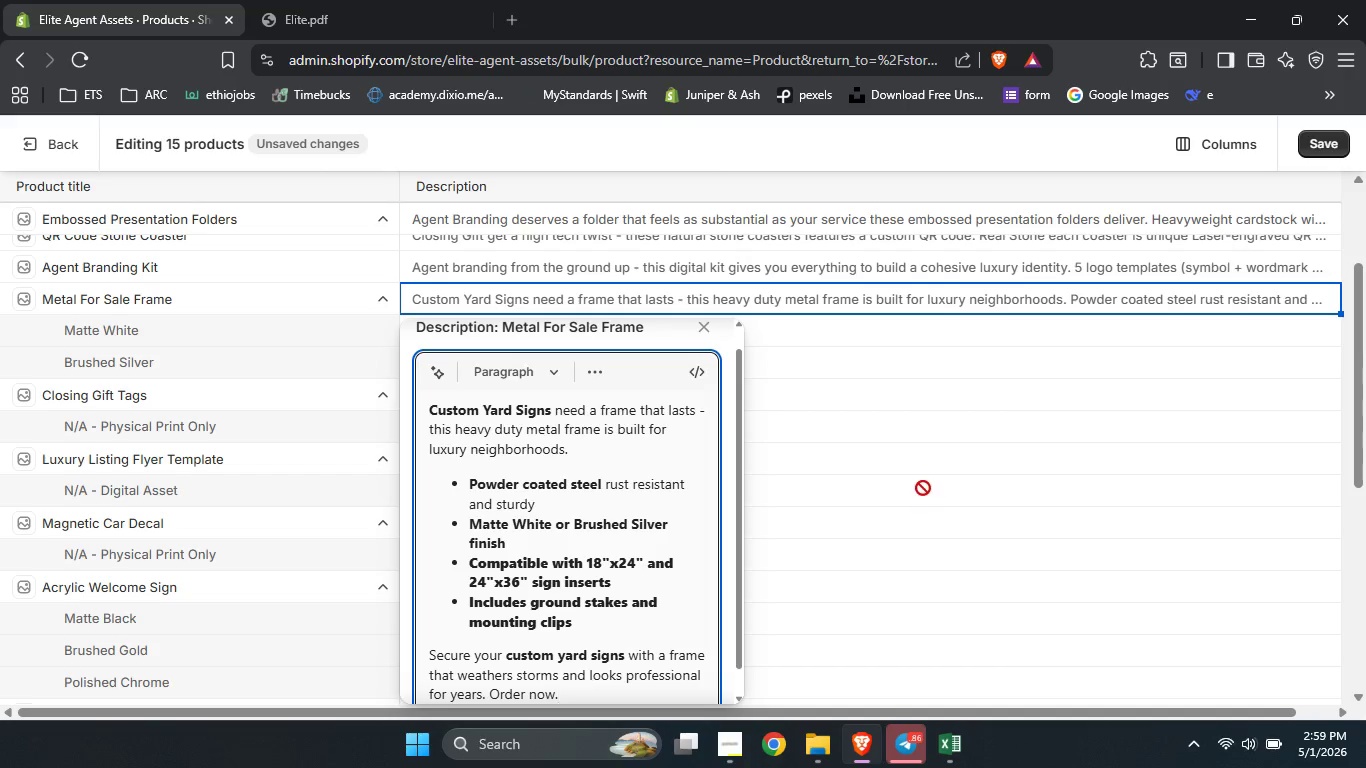 
left_click([889, 435])
 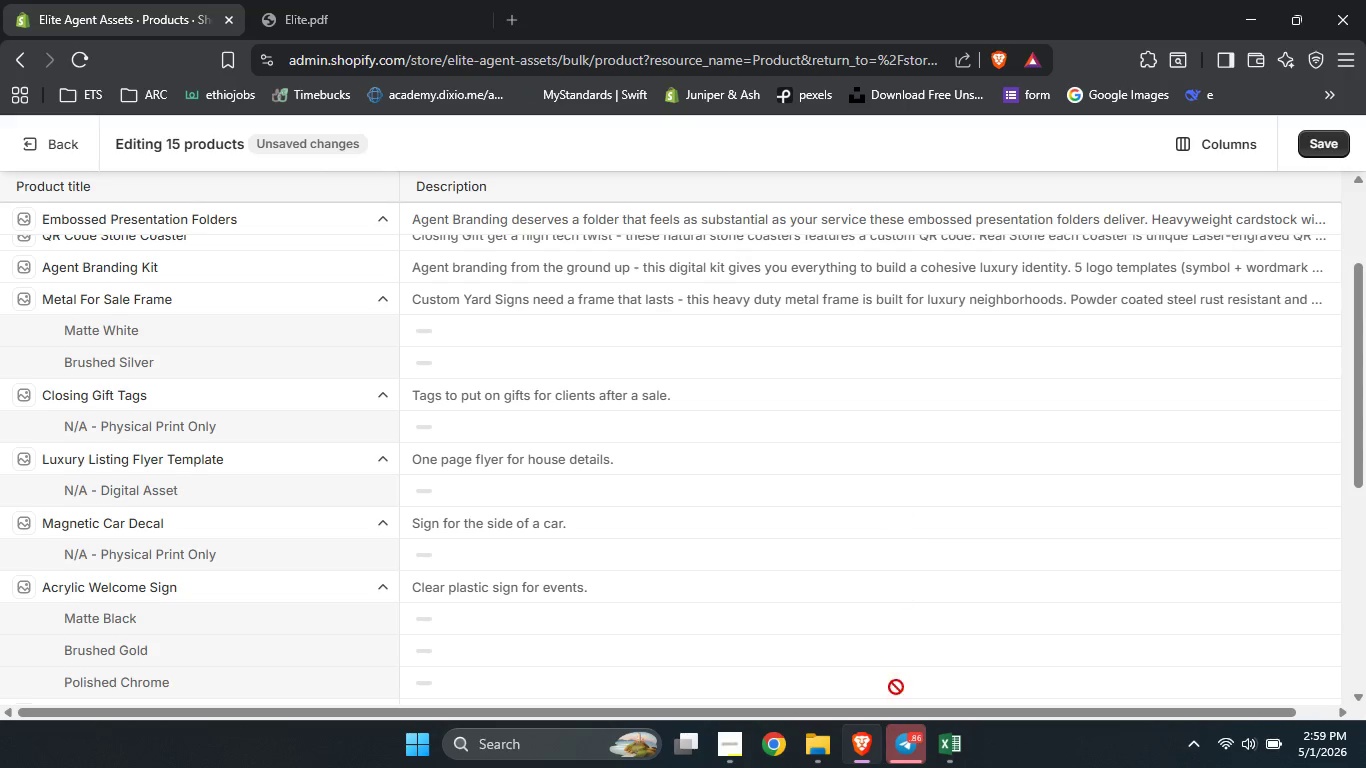 
left_click([724, 746])